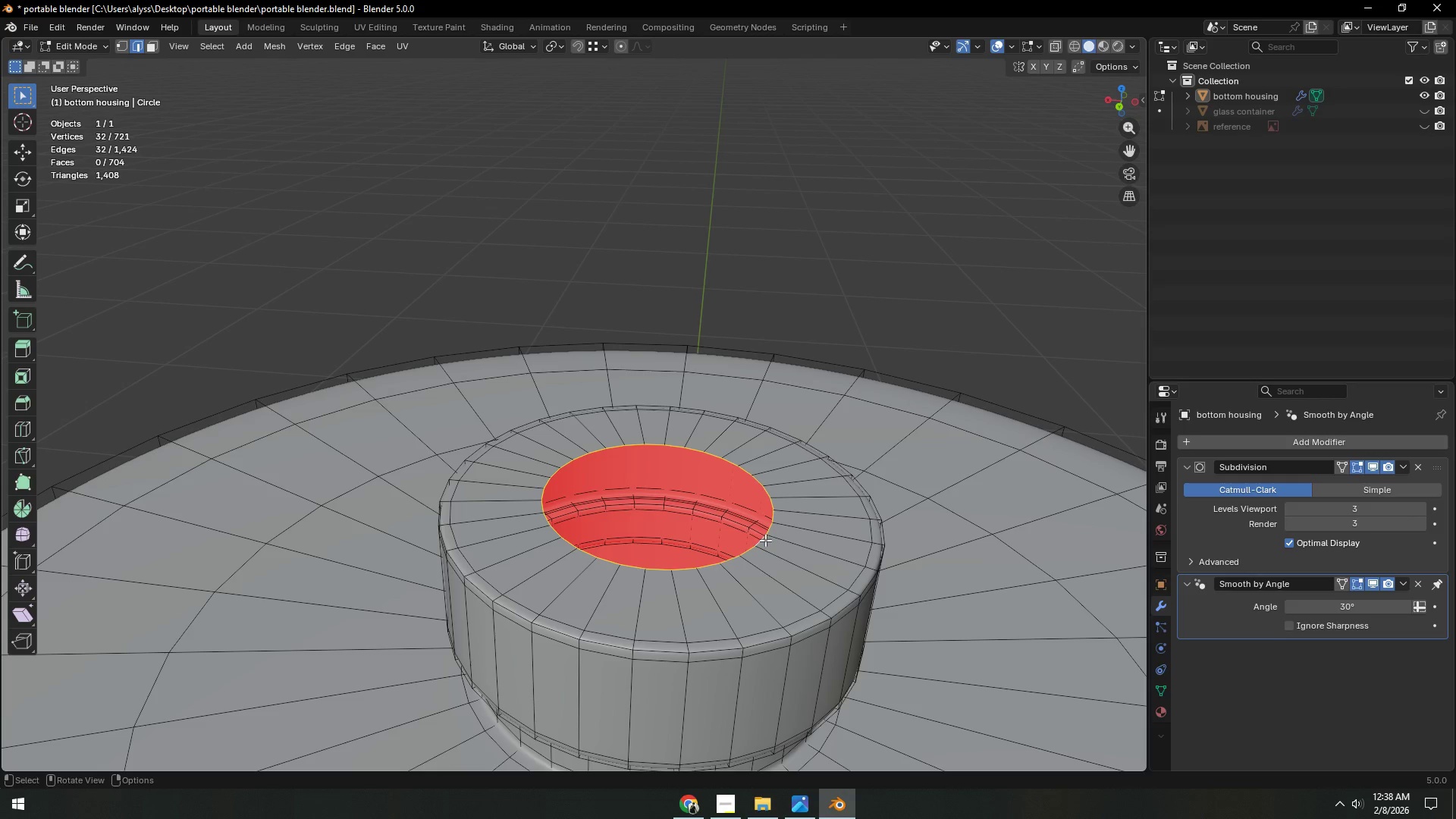 
key(S)
 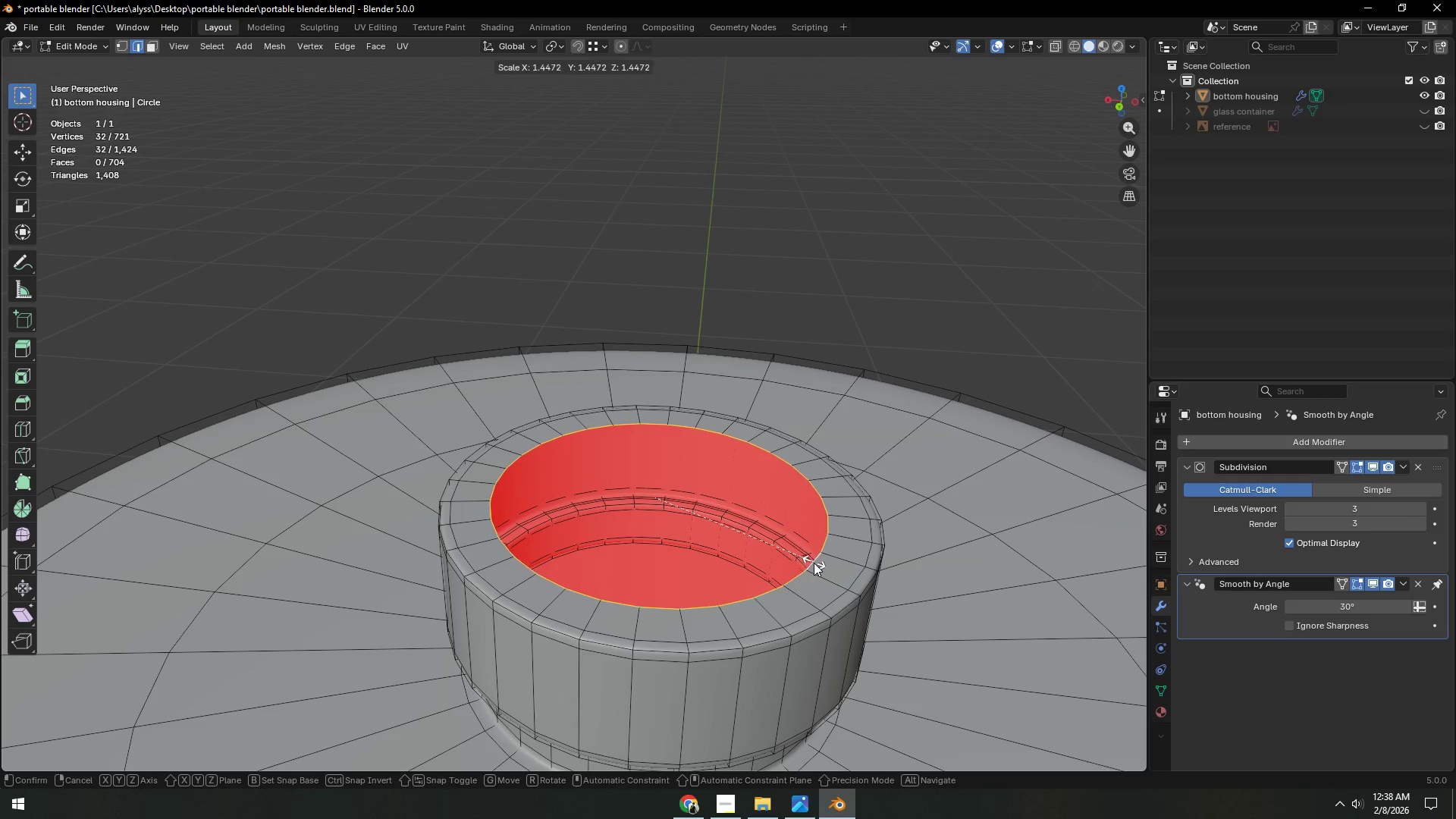 
left_click([815, 563])
 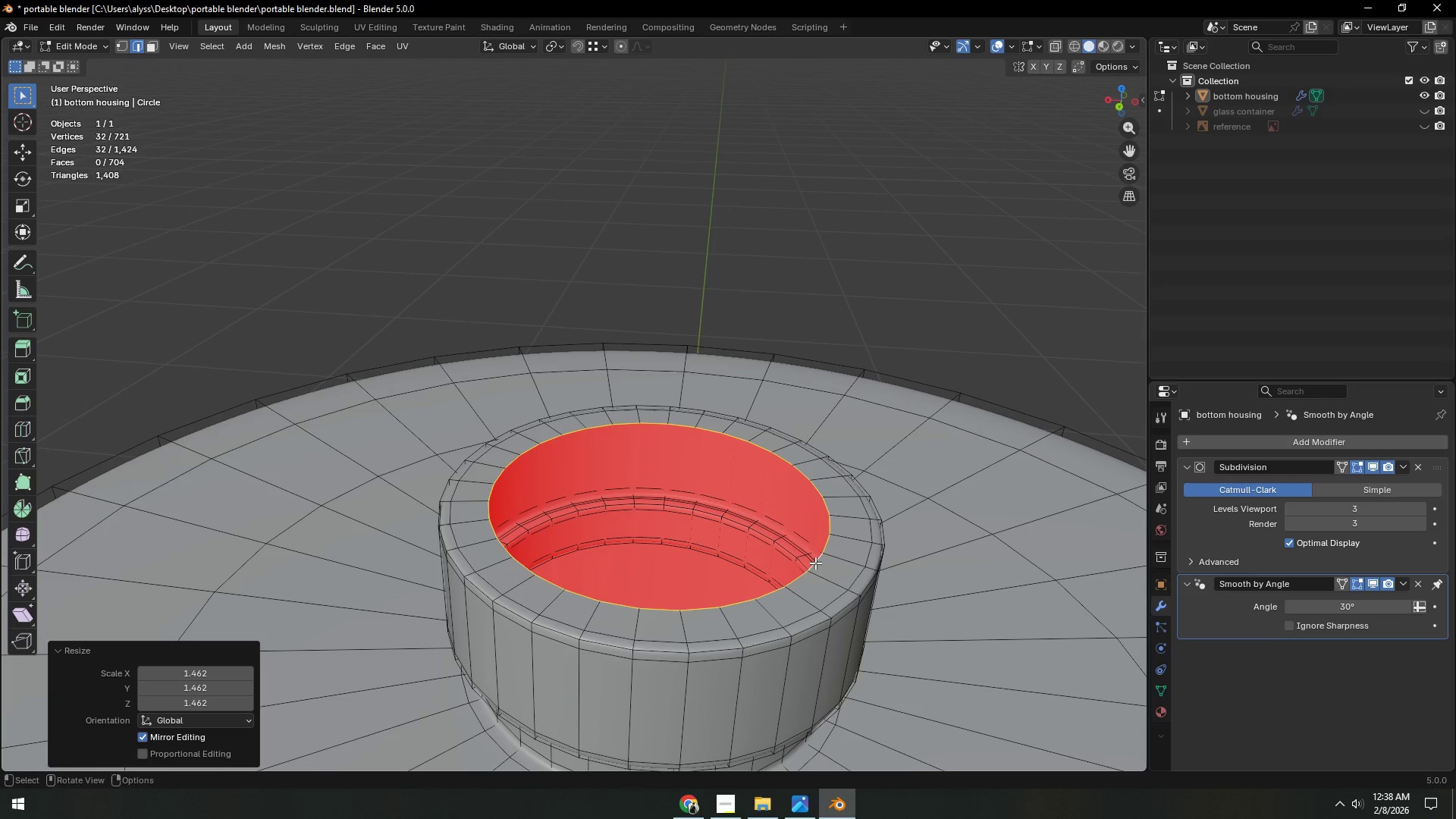 
type(ez)
 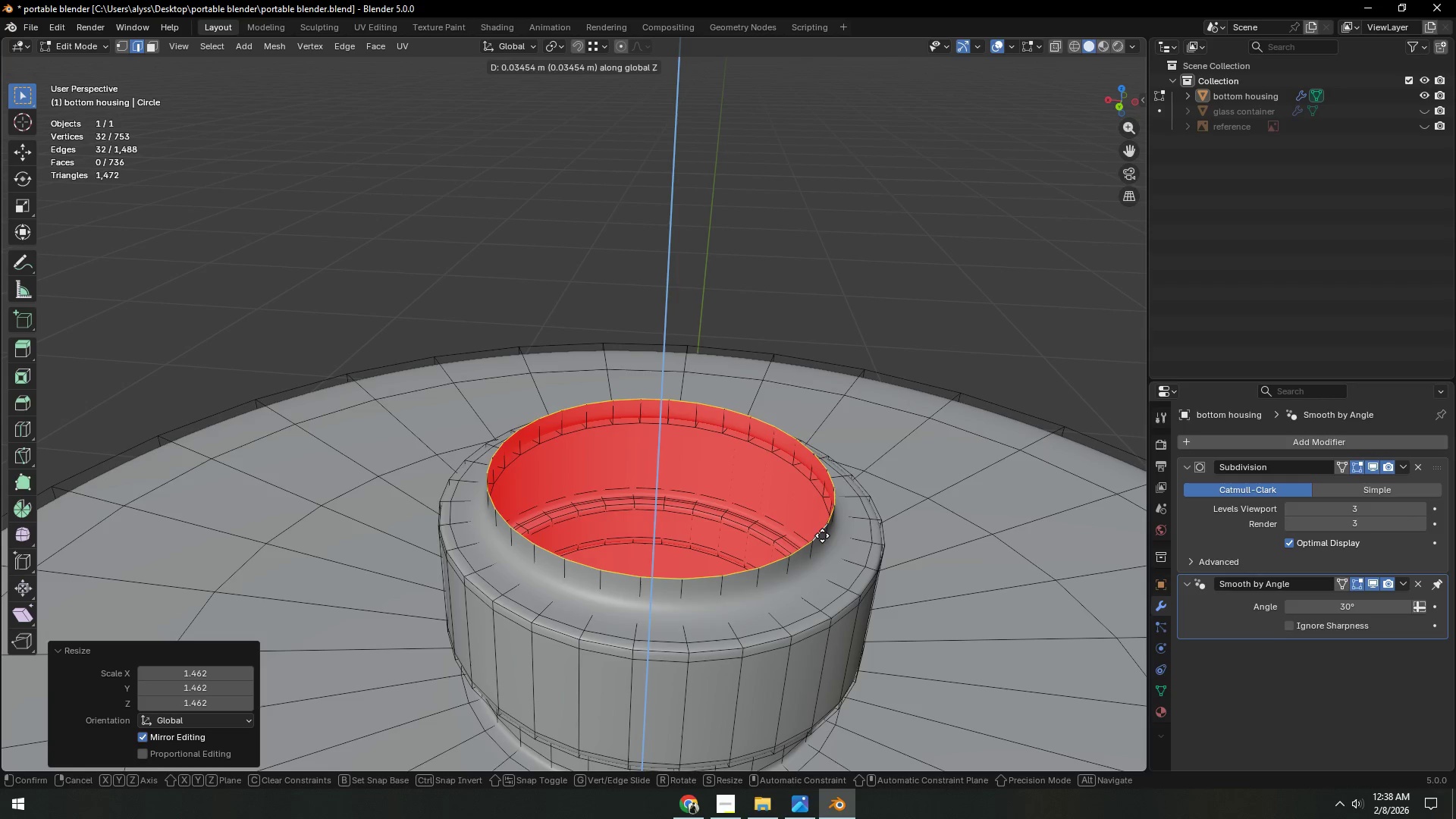 
left_click([822, 532])
 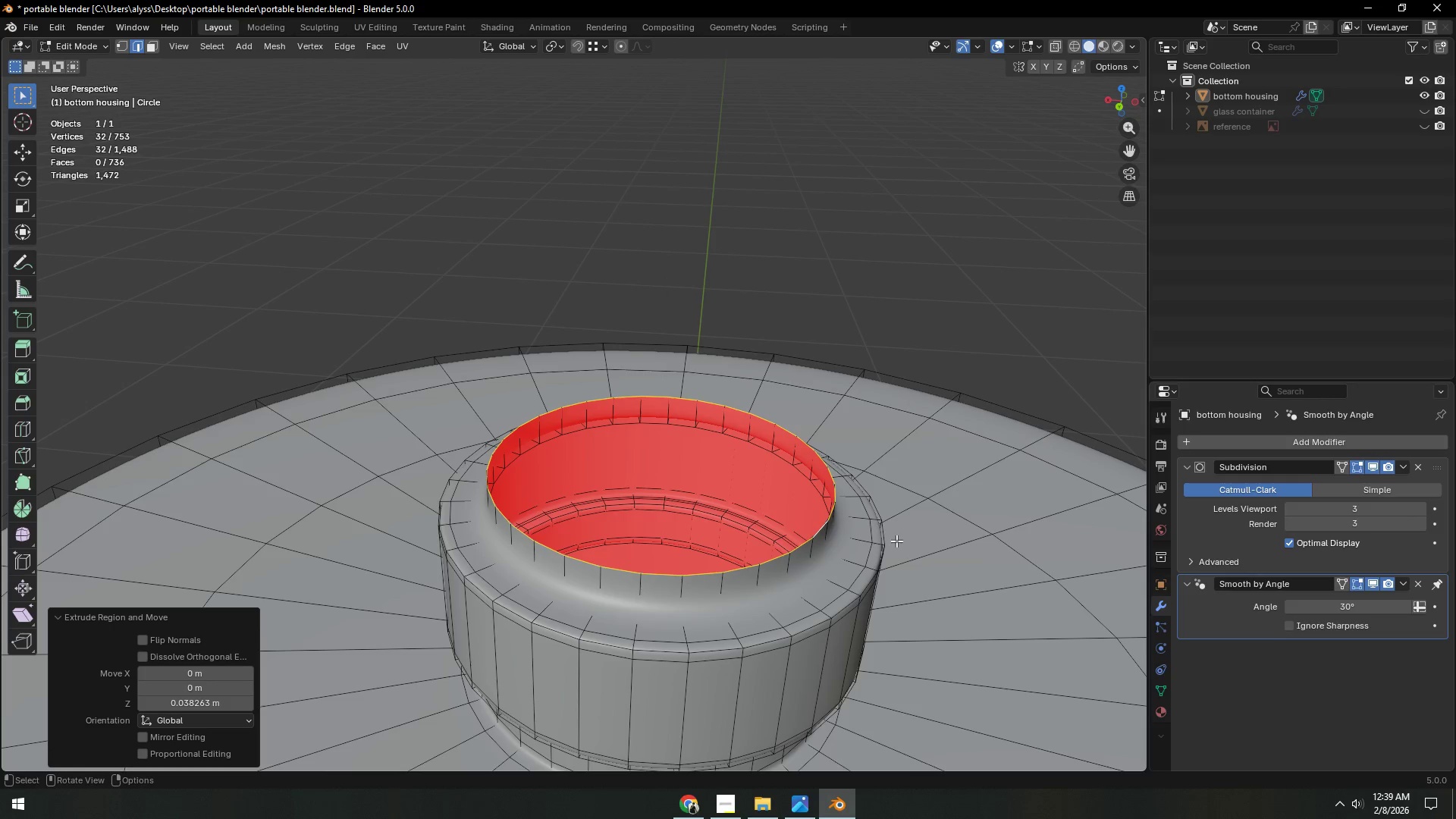 
type(es)
 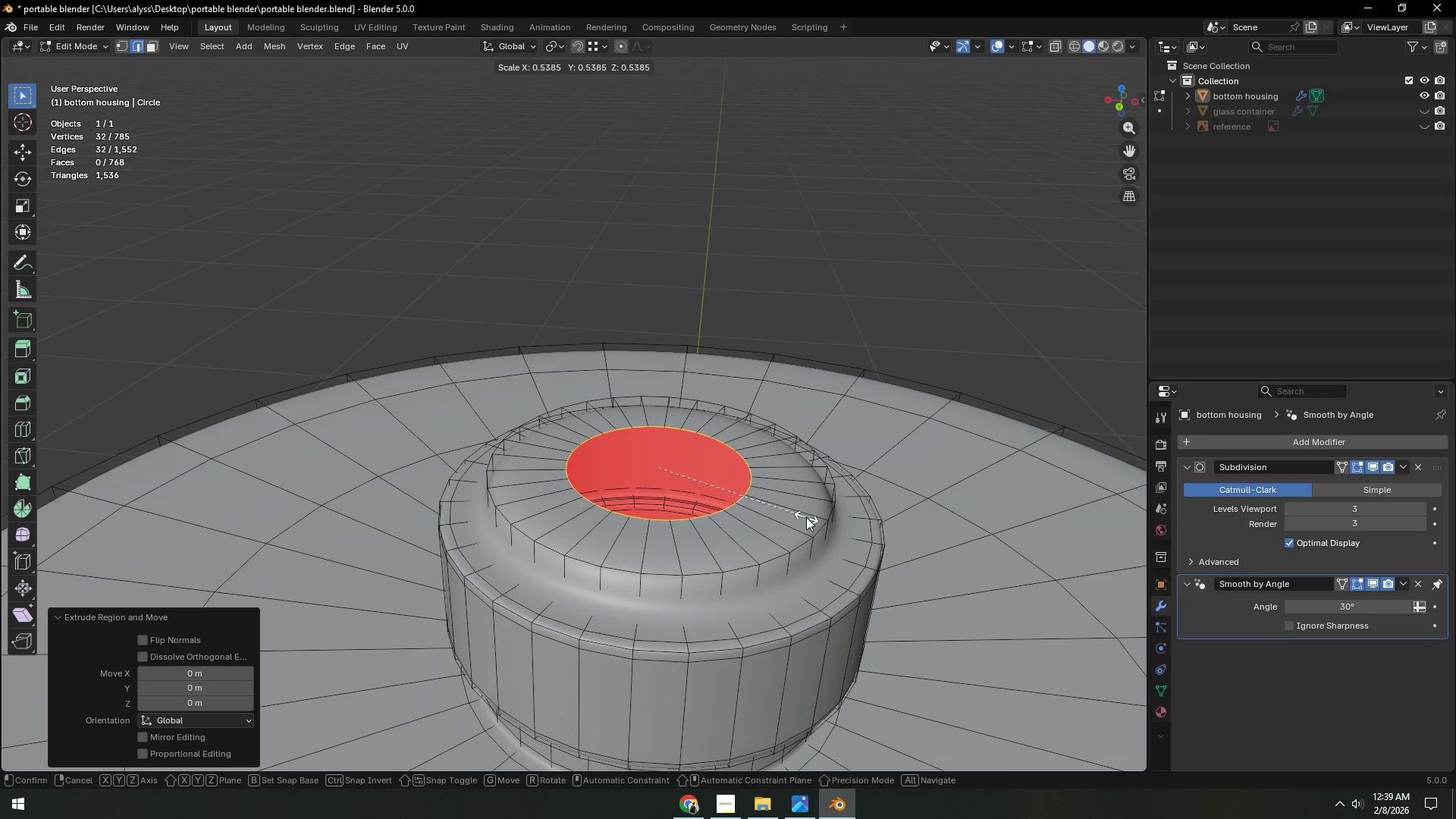 
key(Control+ControlLeft)
 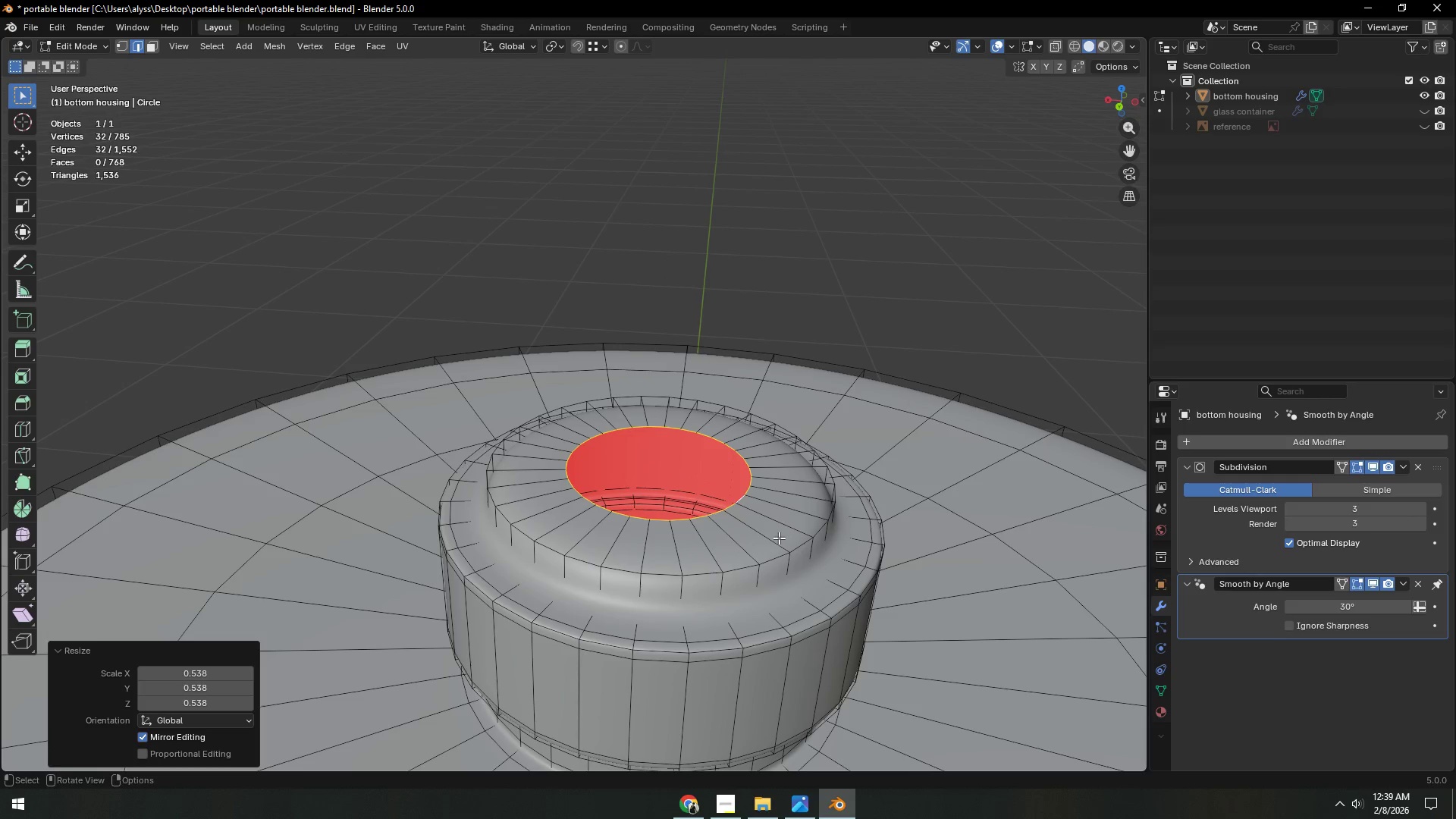 
key(Control+R)
 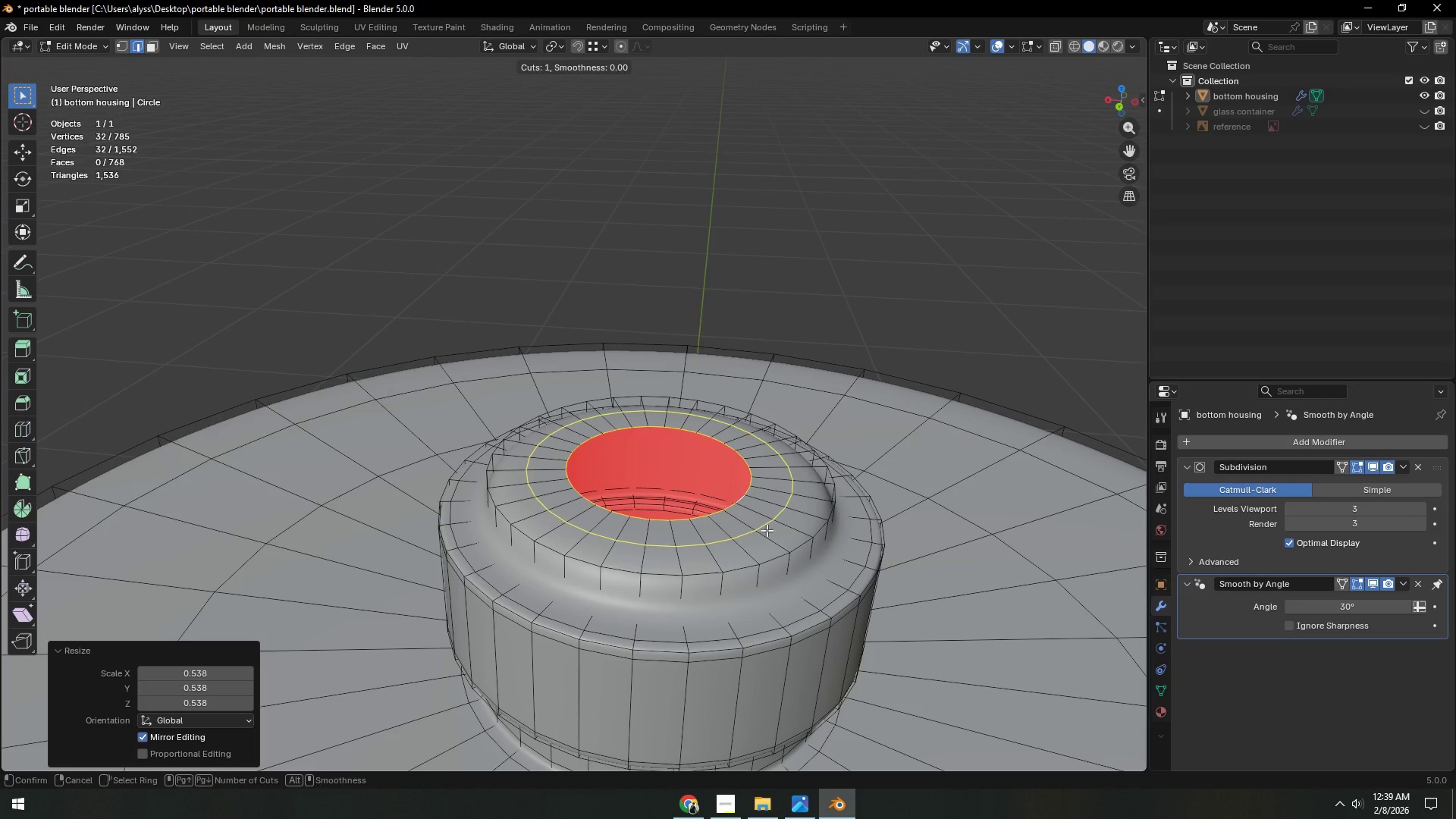 
left_click([767, 530])
 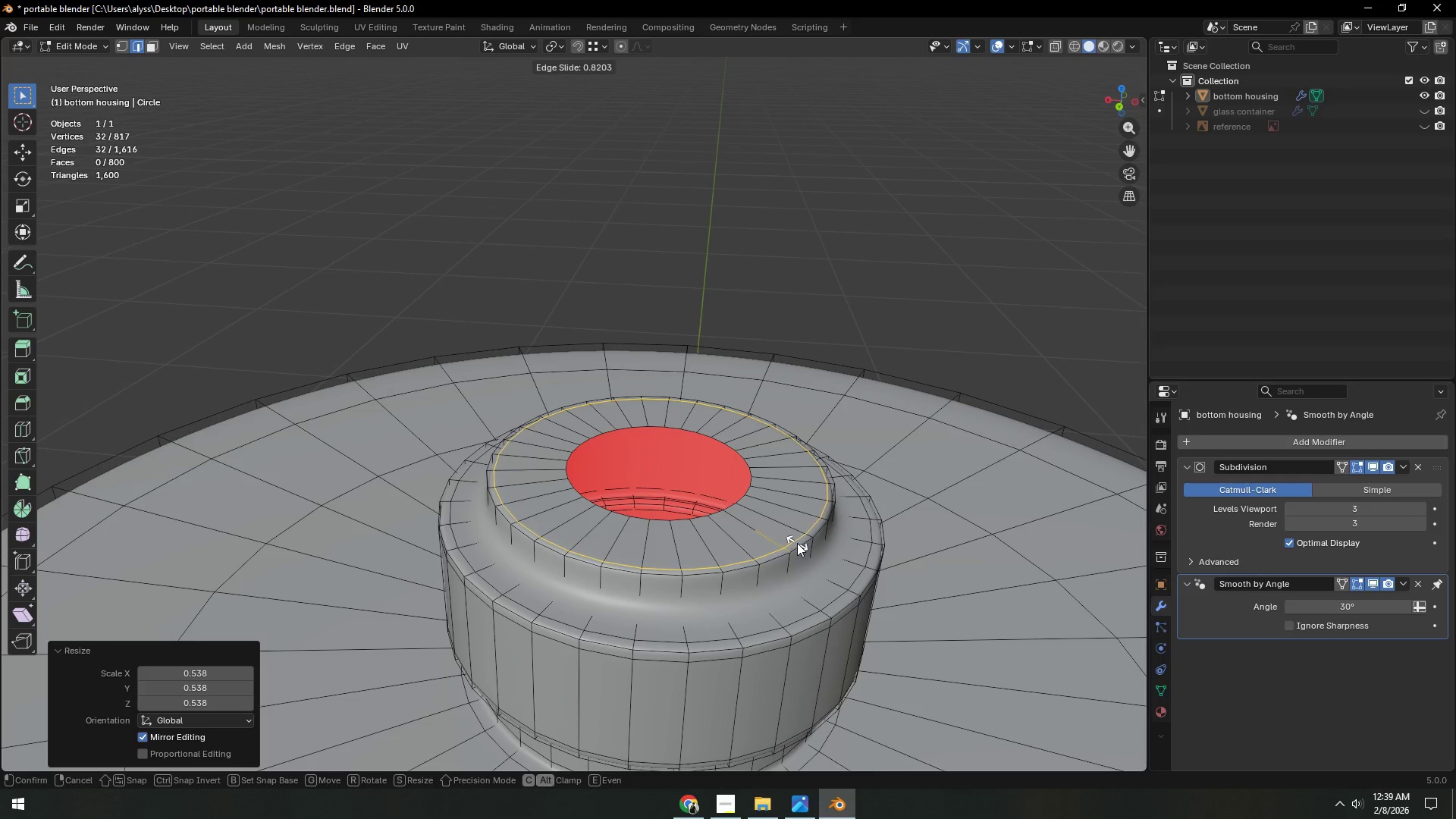 
left_click([797, 543])
 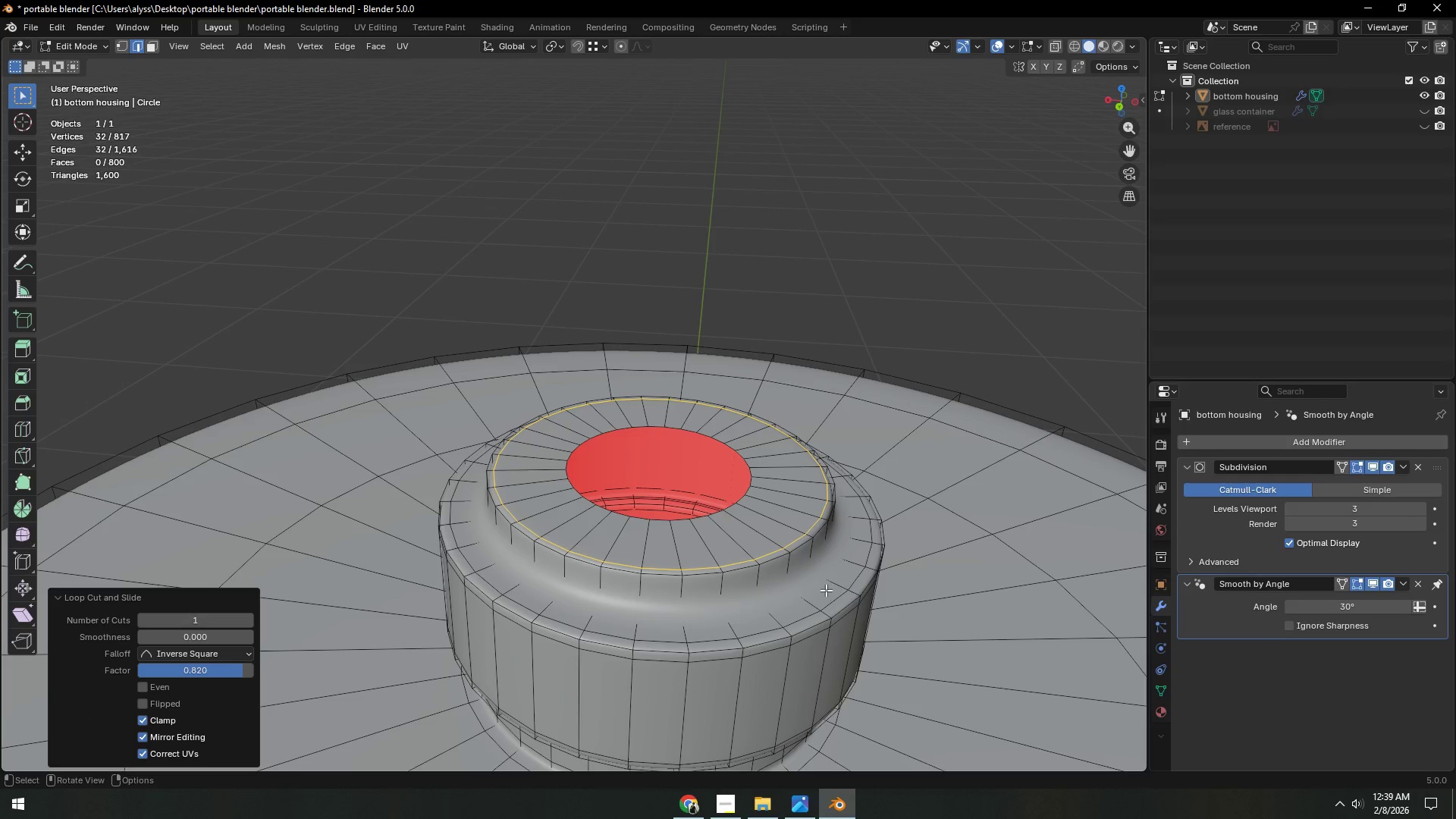 
key(Control+ControlLeft)
 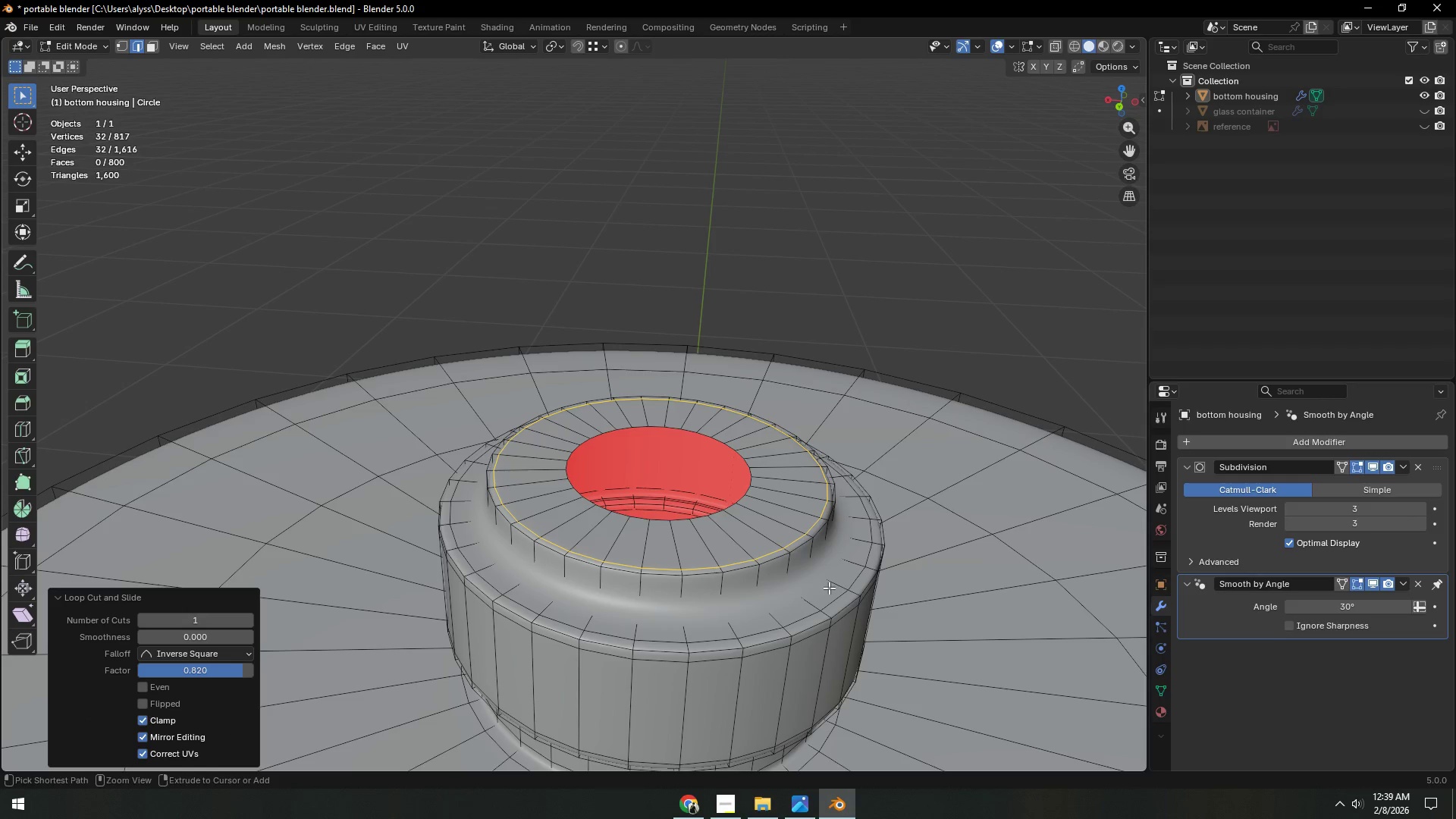 
key(Control+R)
 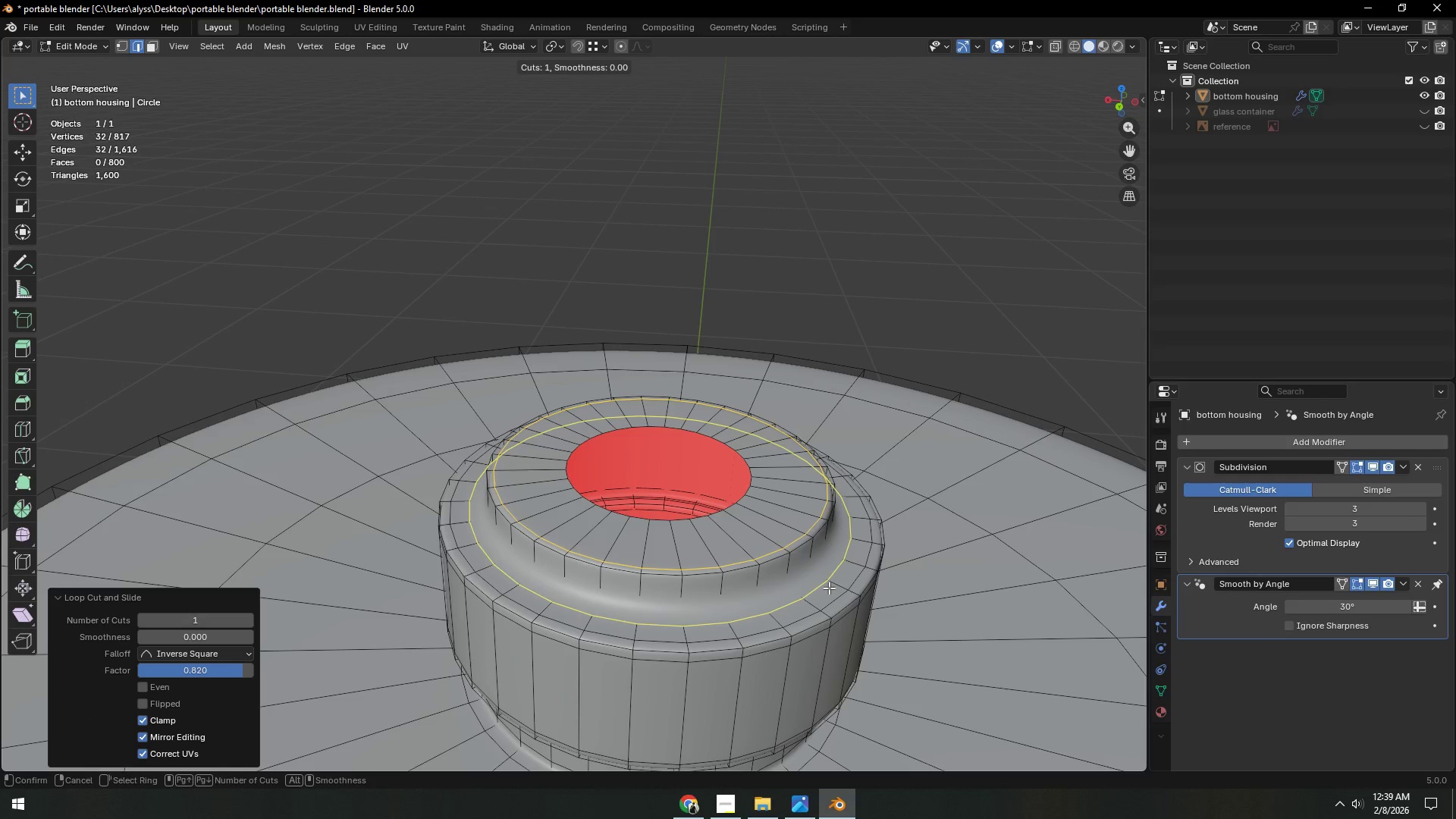 
left_click([830, 588])
 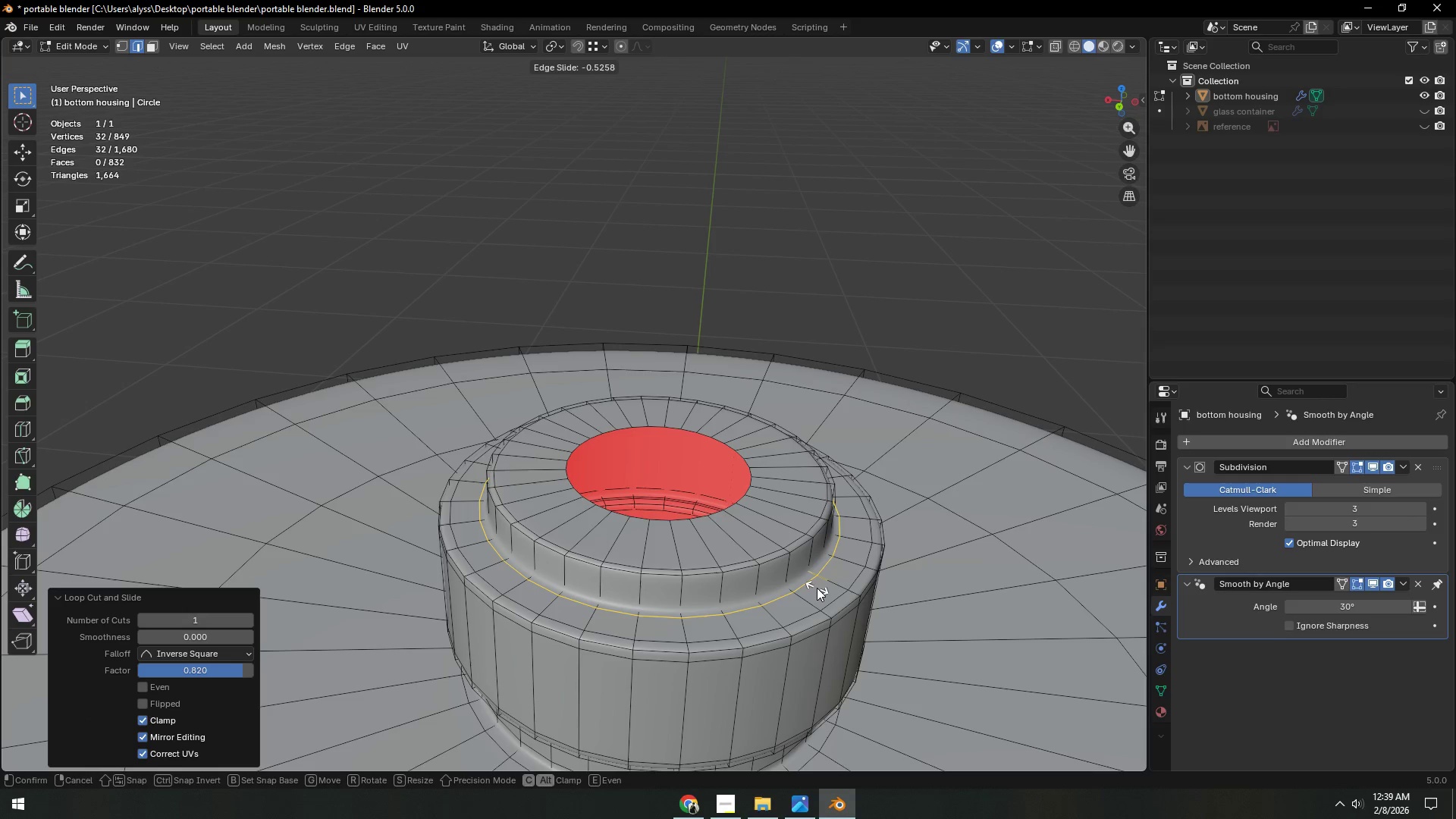 
left_click([817, 588])
 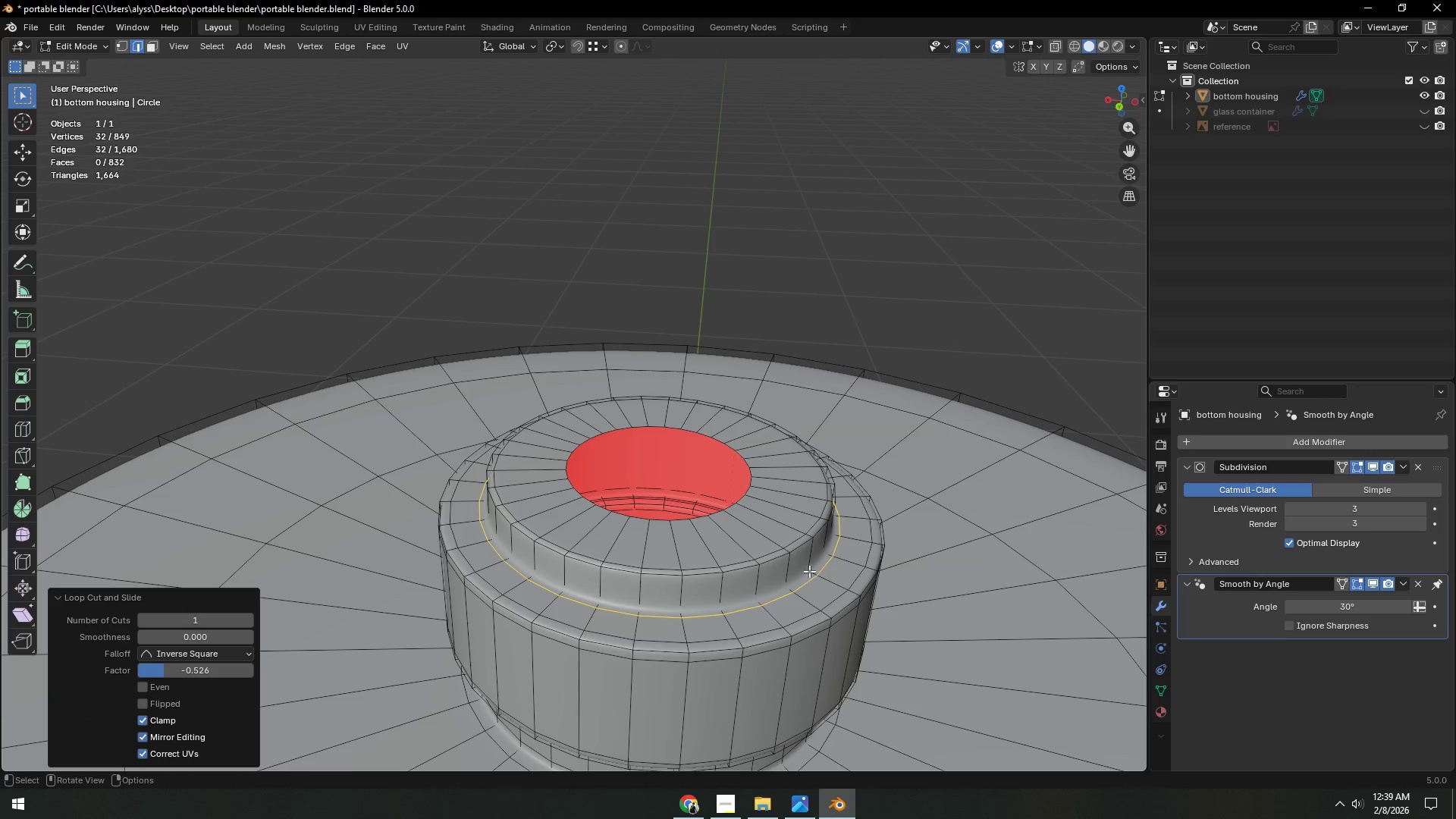 
key(Control+ControlLeft)
 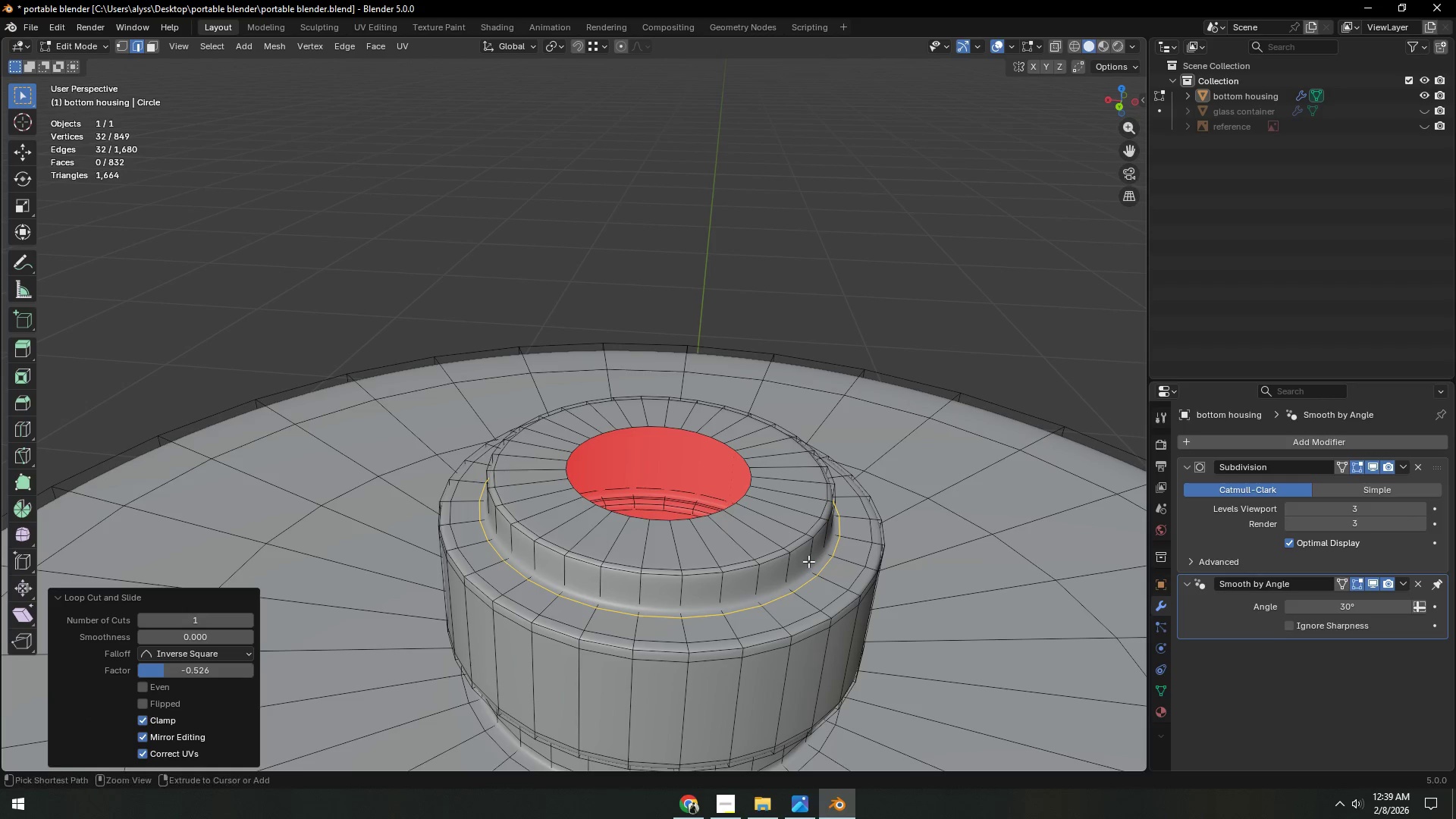 
key(Control+R)
 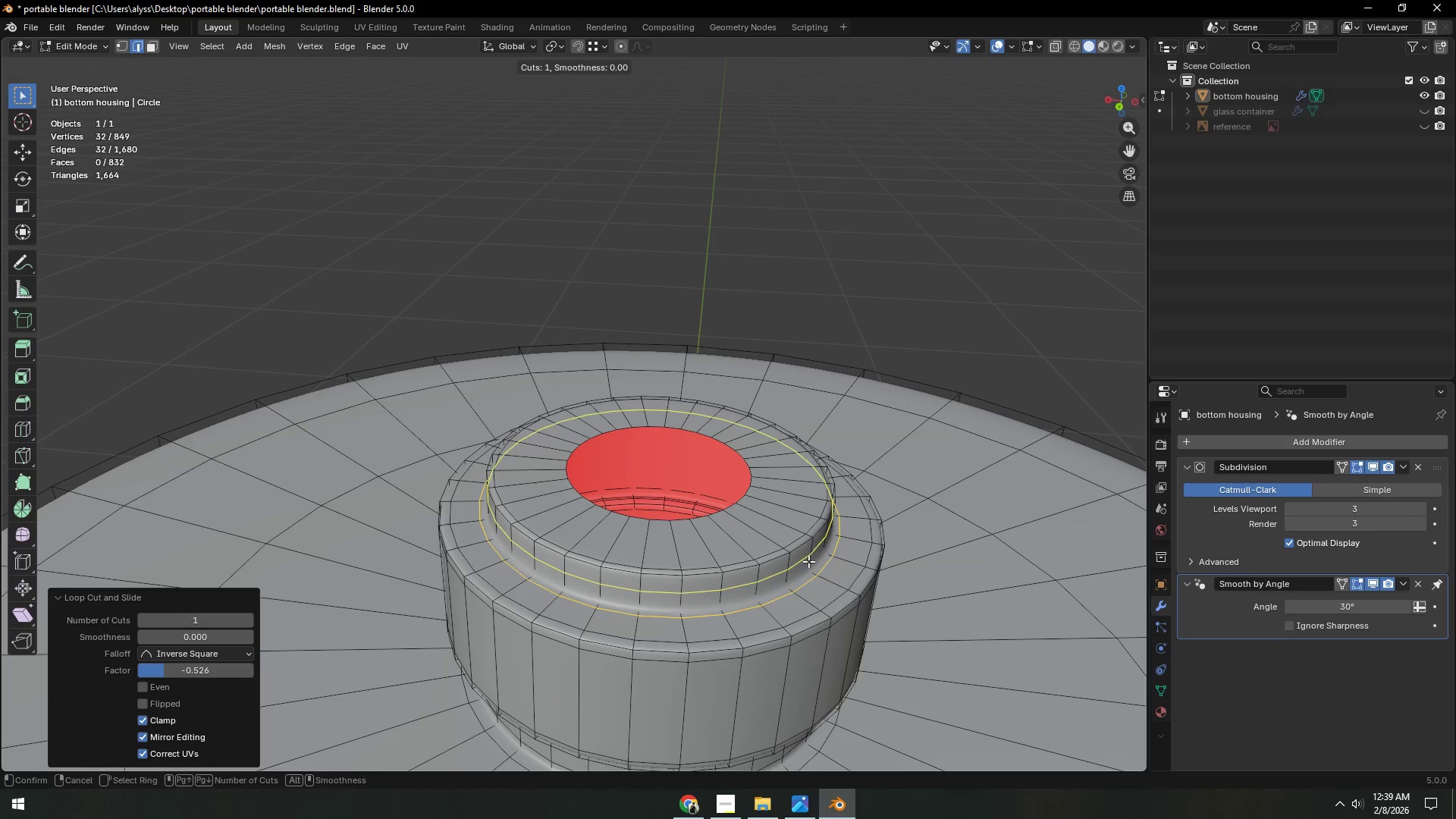 
left_click([808, 561])
 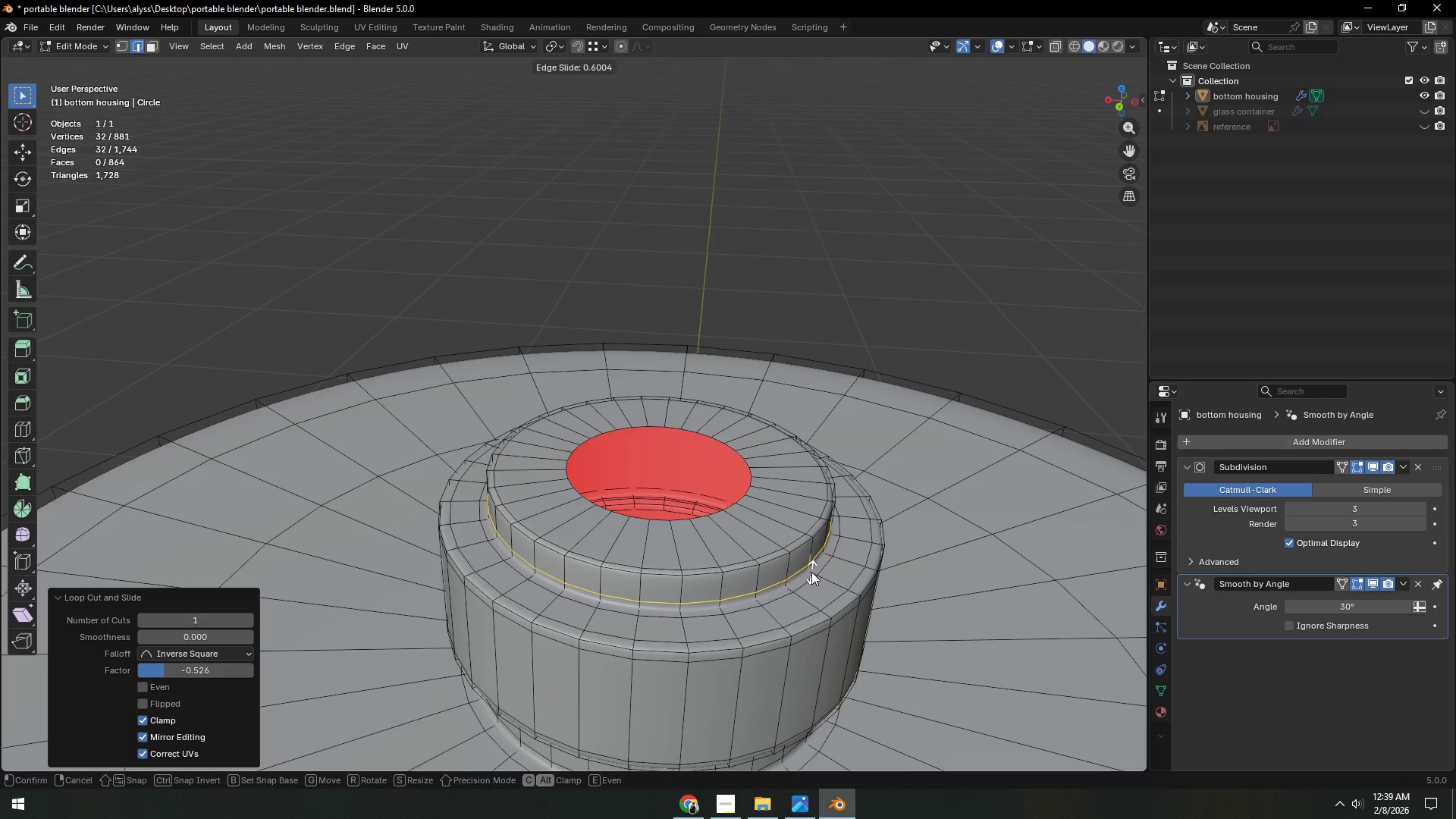 
left_click([811, 572])
 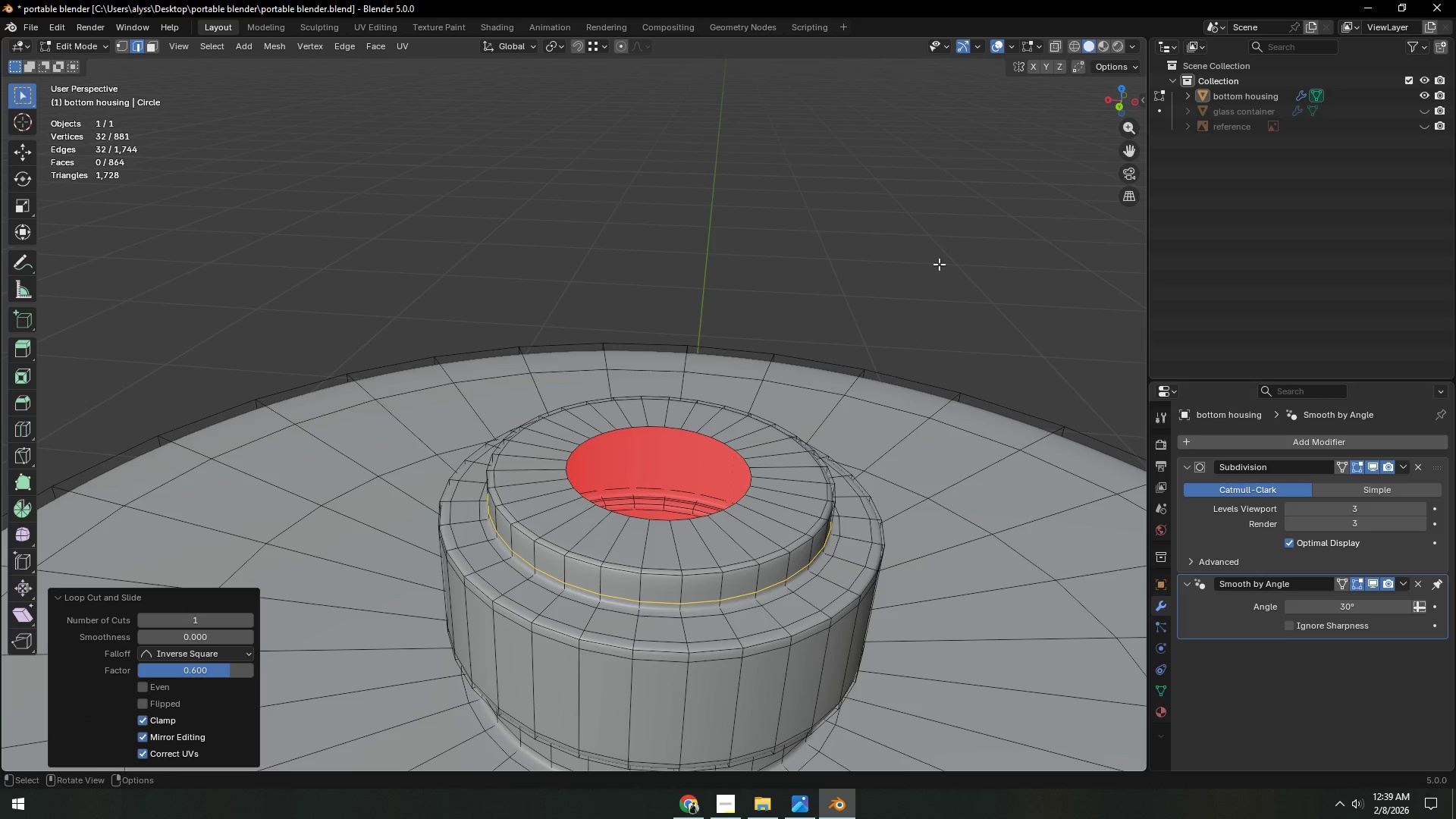 
key(Tab)
 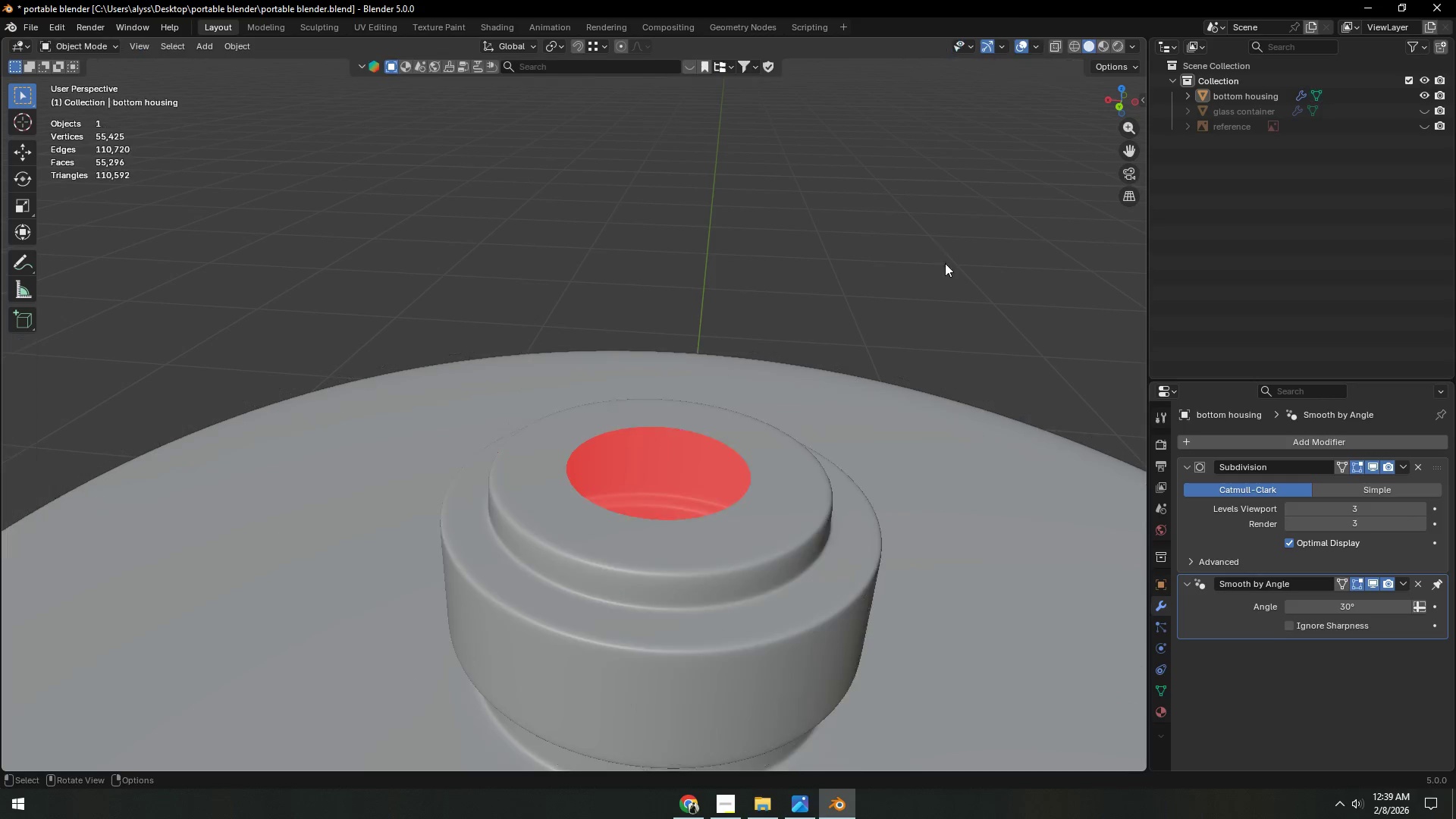 
scroll: coordinate [872, 466], scroll_direction: down, amount: 8.0
 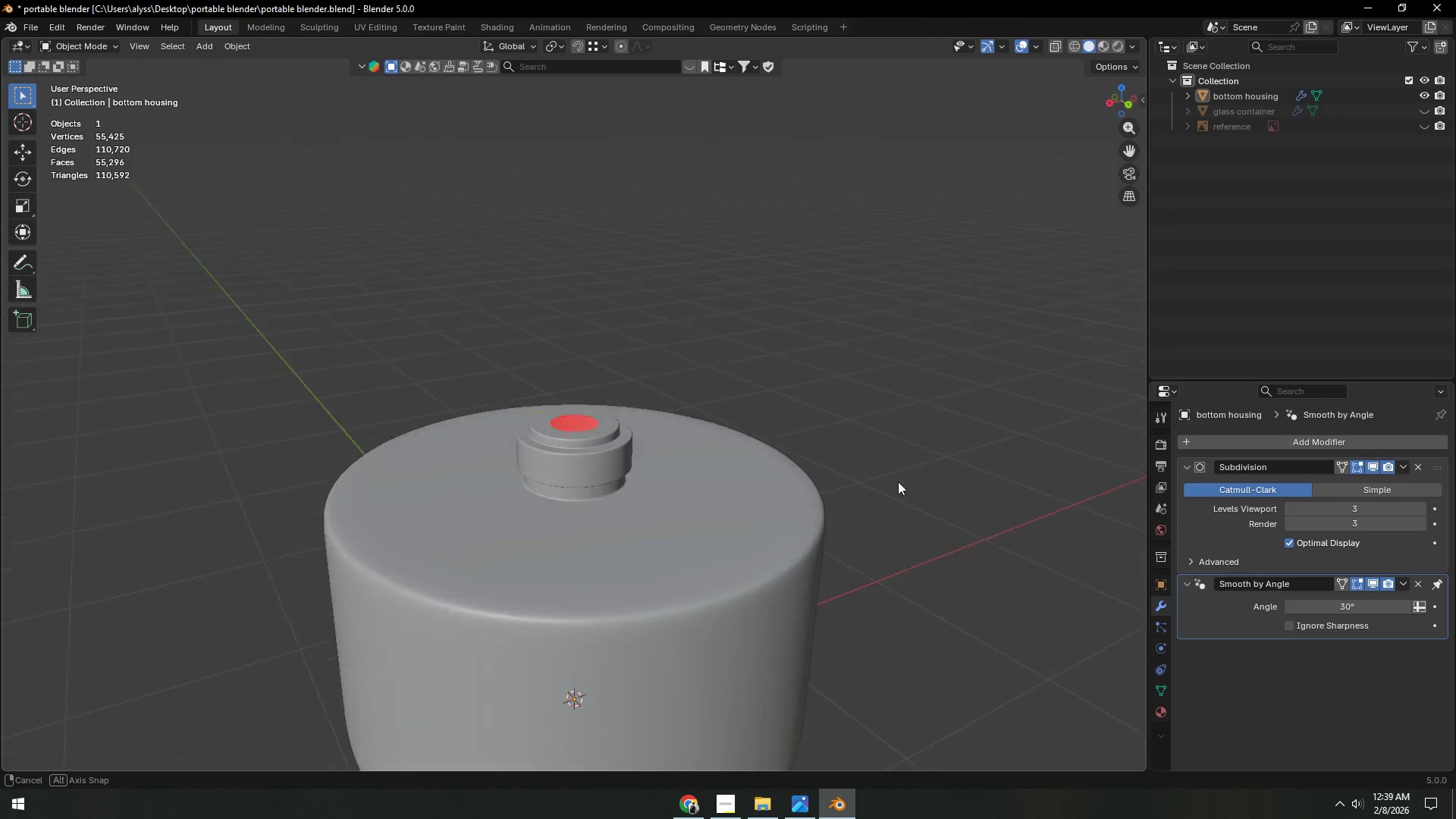 
key(Shift+ShiftLeft)
 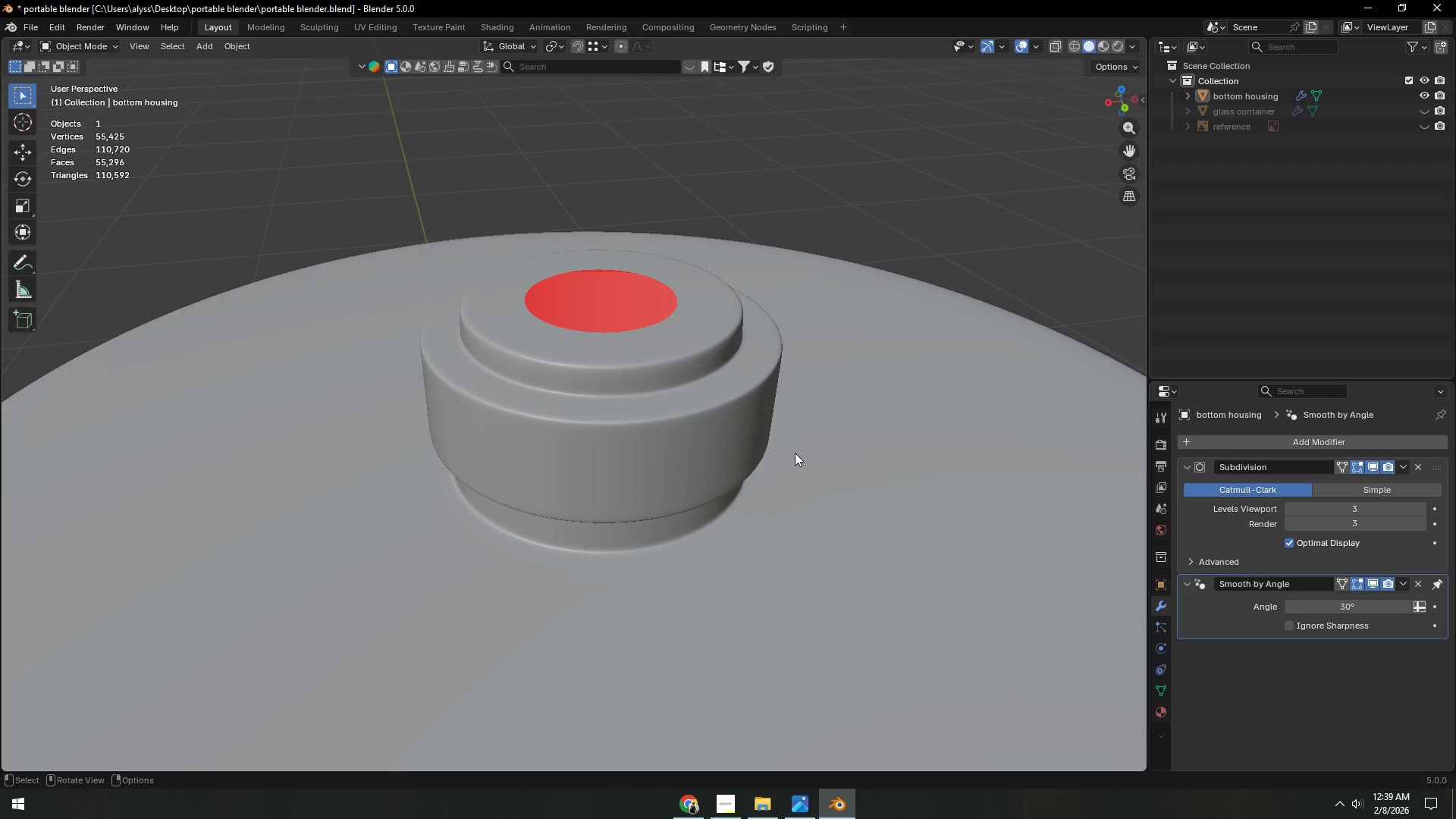 
scroll: coordinate [857, 510], scroll_direction: up, amount: 7.0
 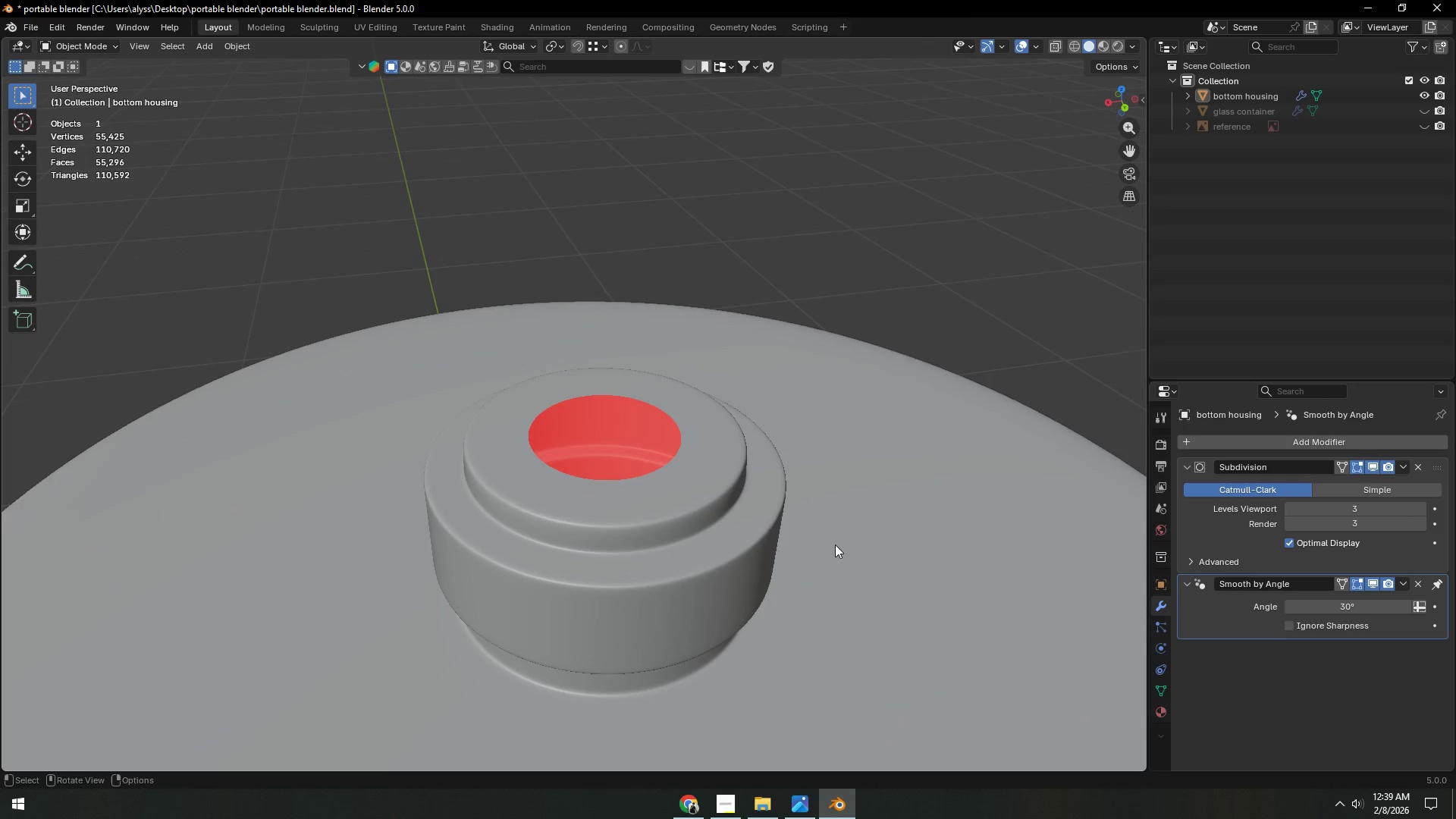 
key(Tab)
 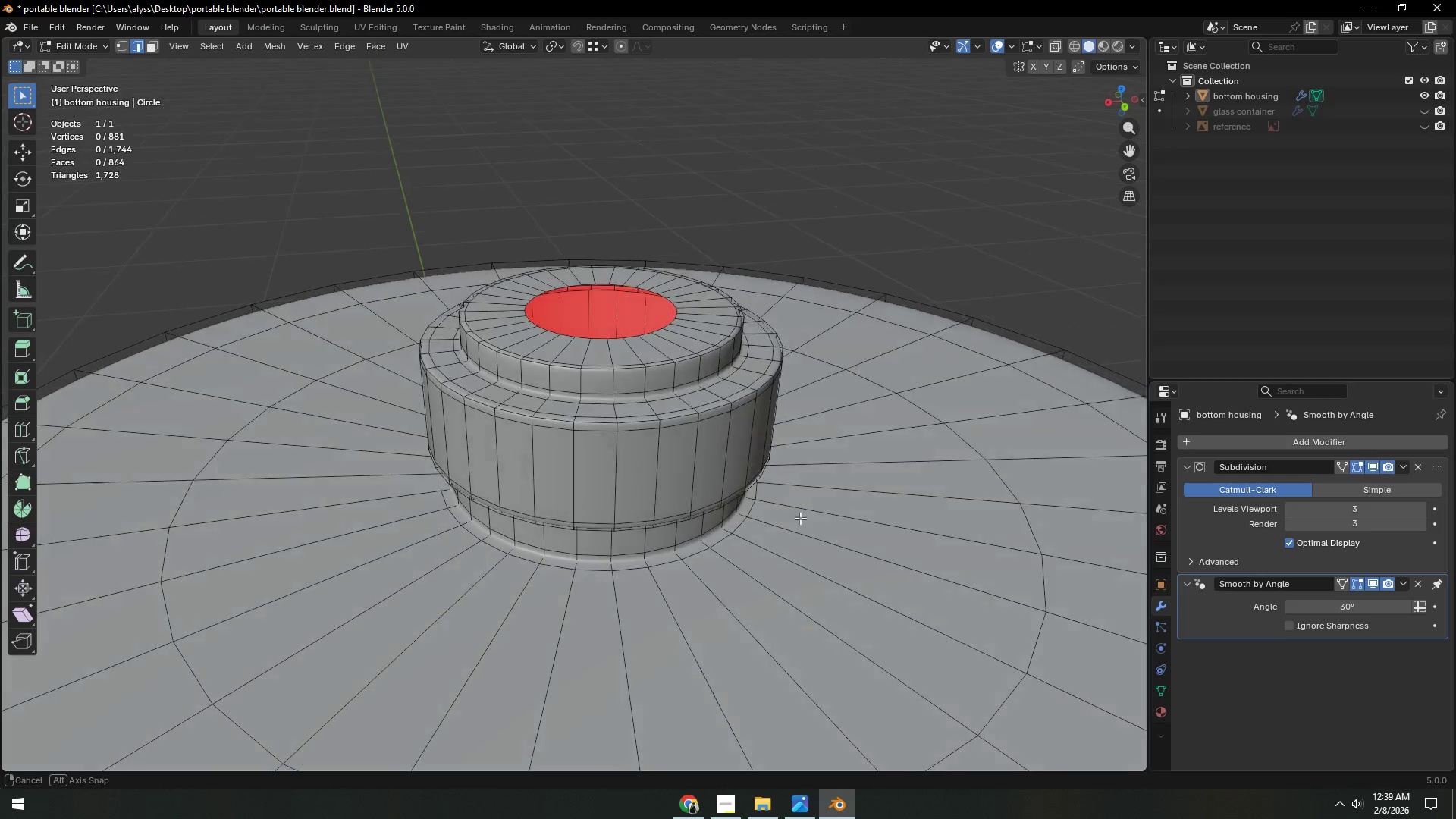 
scroll: coordinate [789, 532], scroll_direction: up, amount: 2.0
 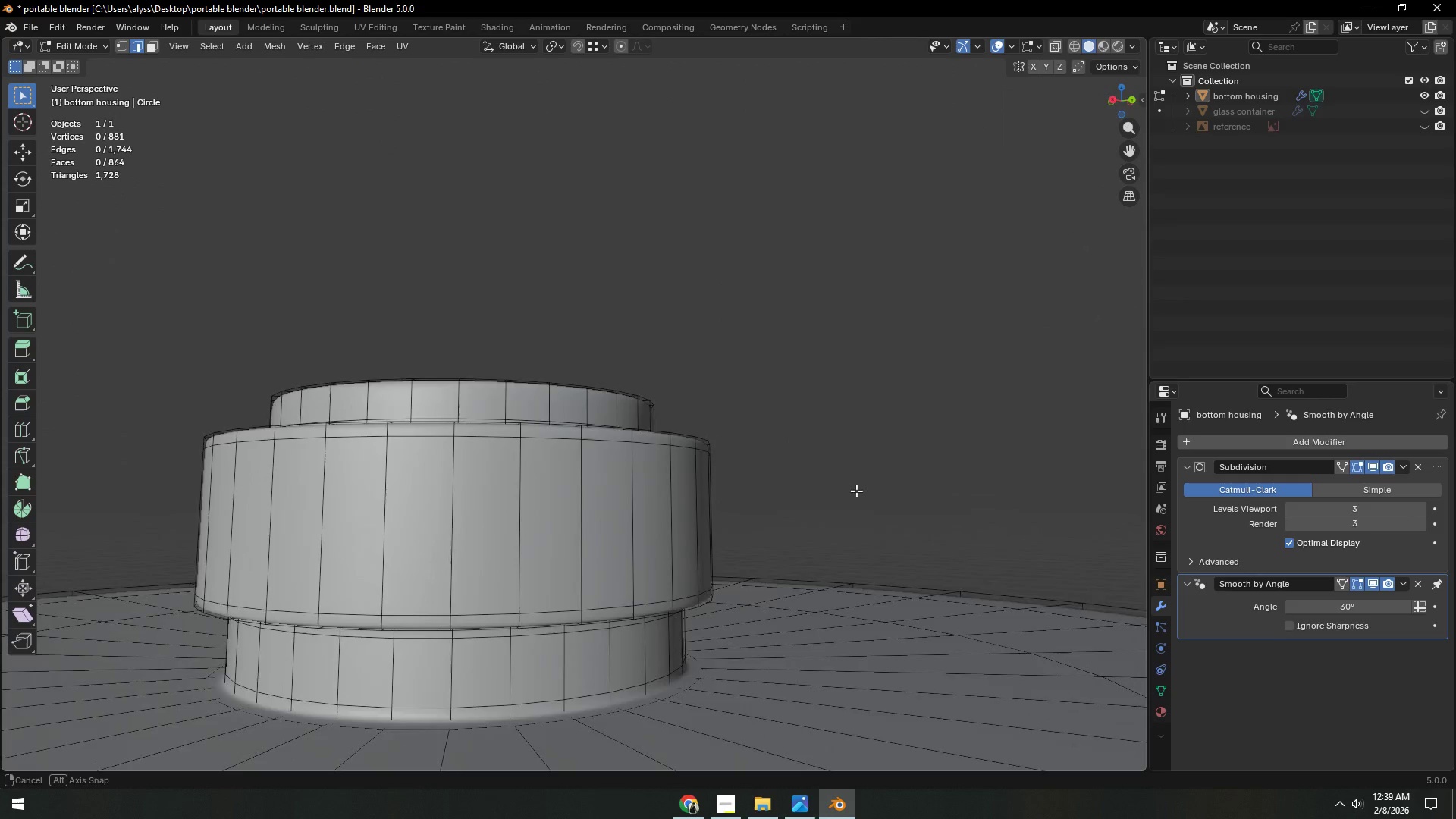 
scroll: coordinate [833, 548], scroll_direction: down, amount: 6.0
 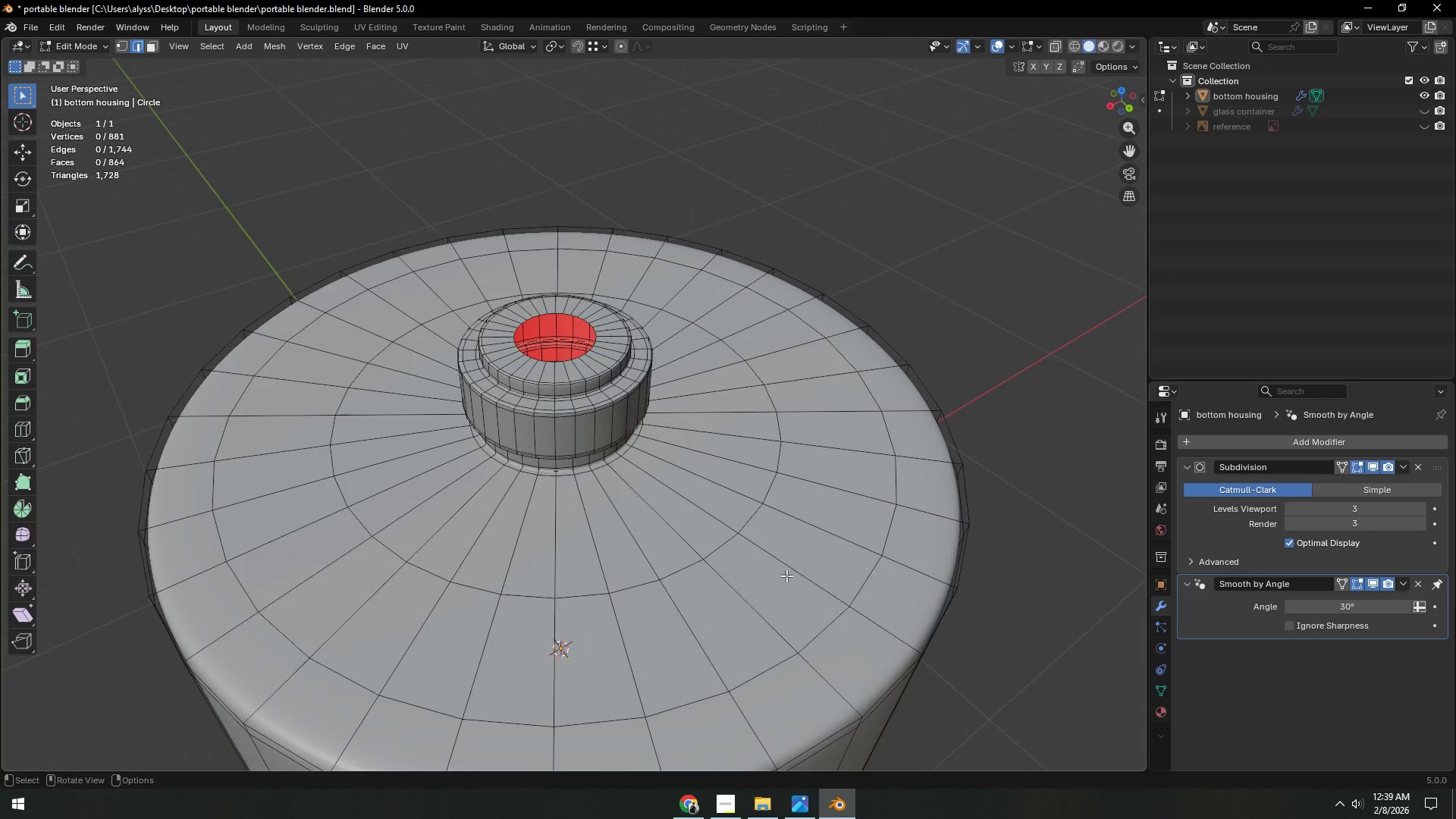 
key(Control+ControlLeft)
 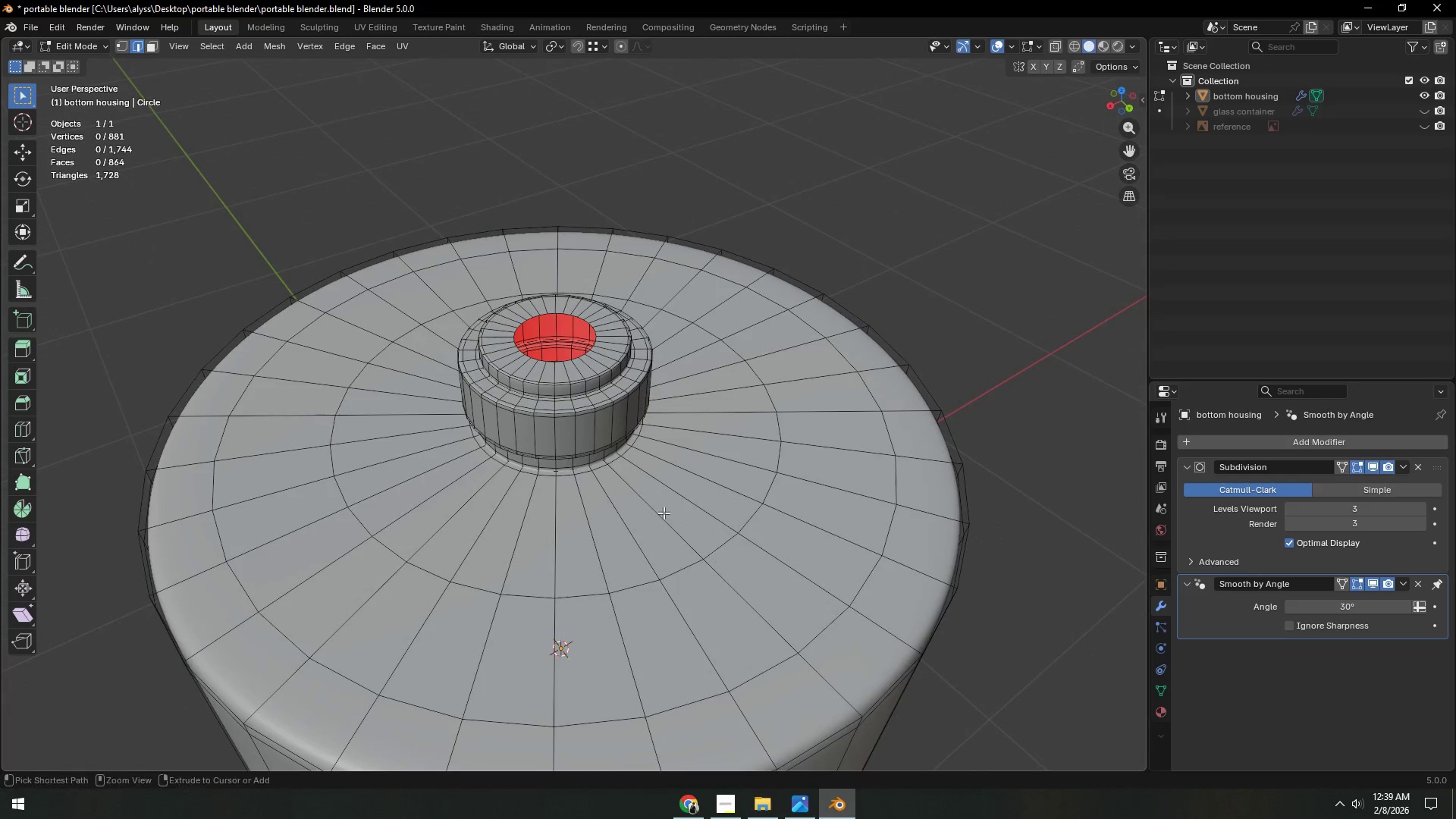 
key(Control+R)
 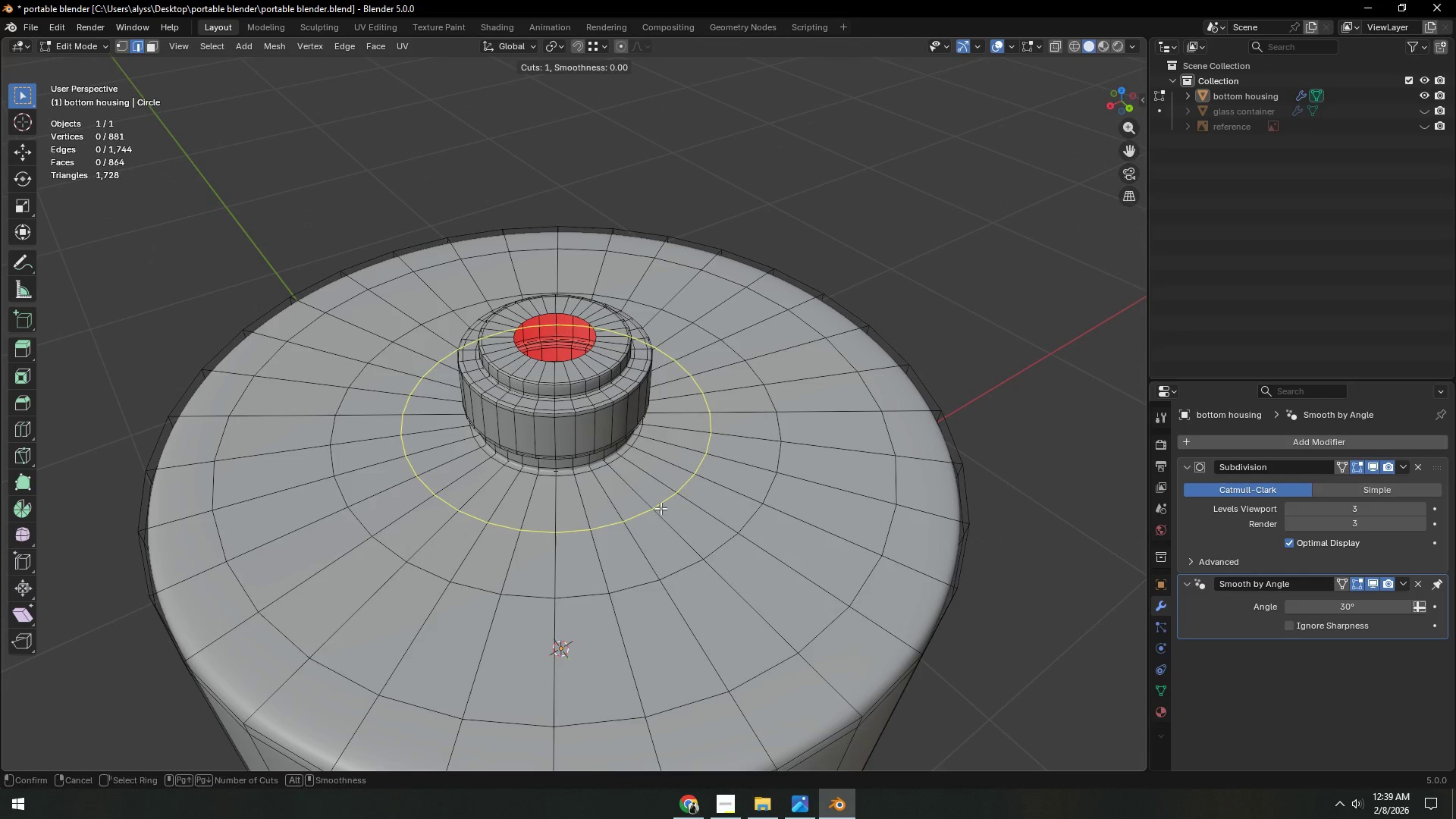 
right_click([660, 508])
 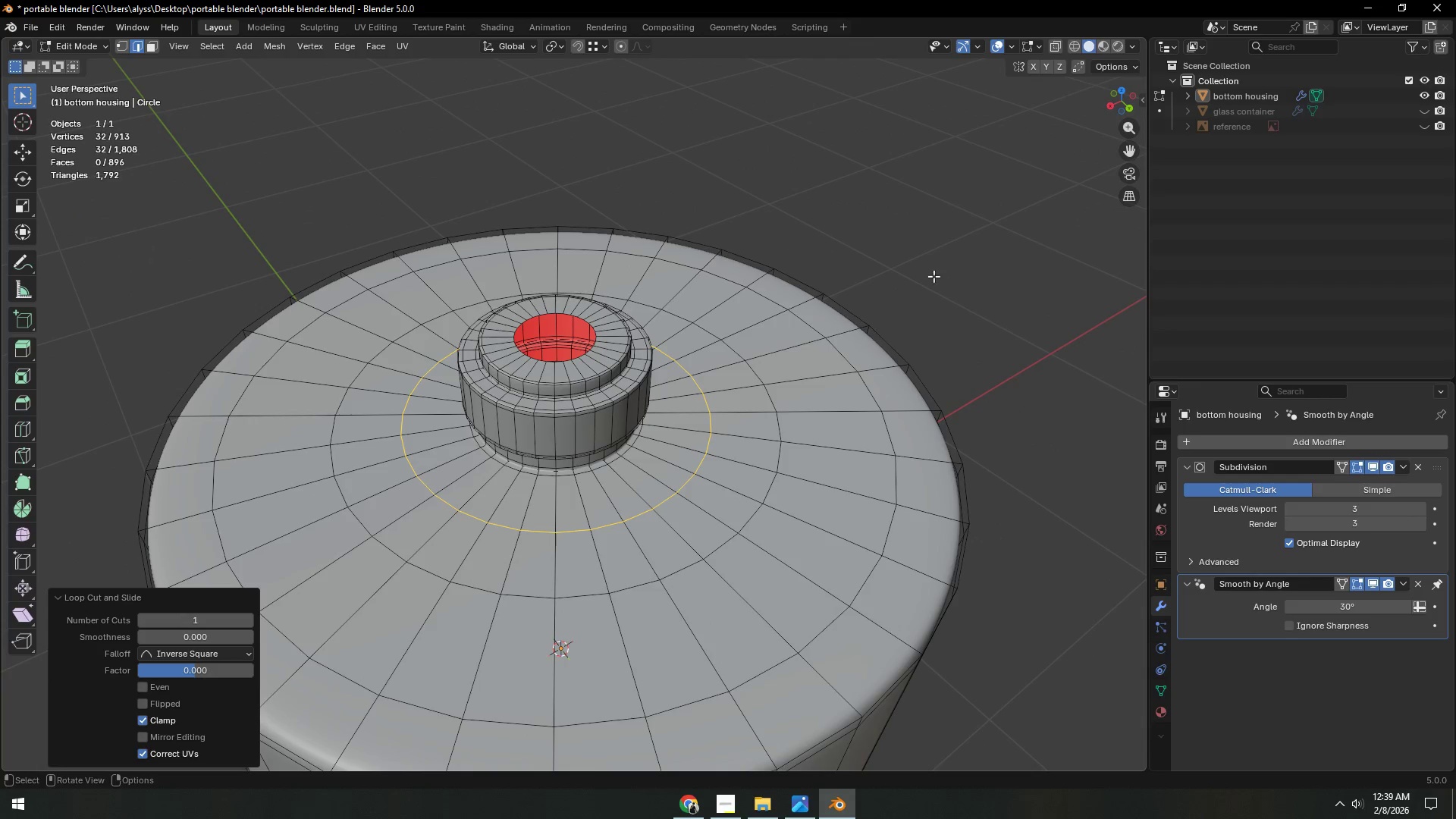 
left_click([660, 508])
 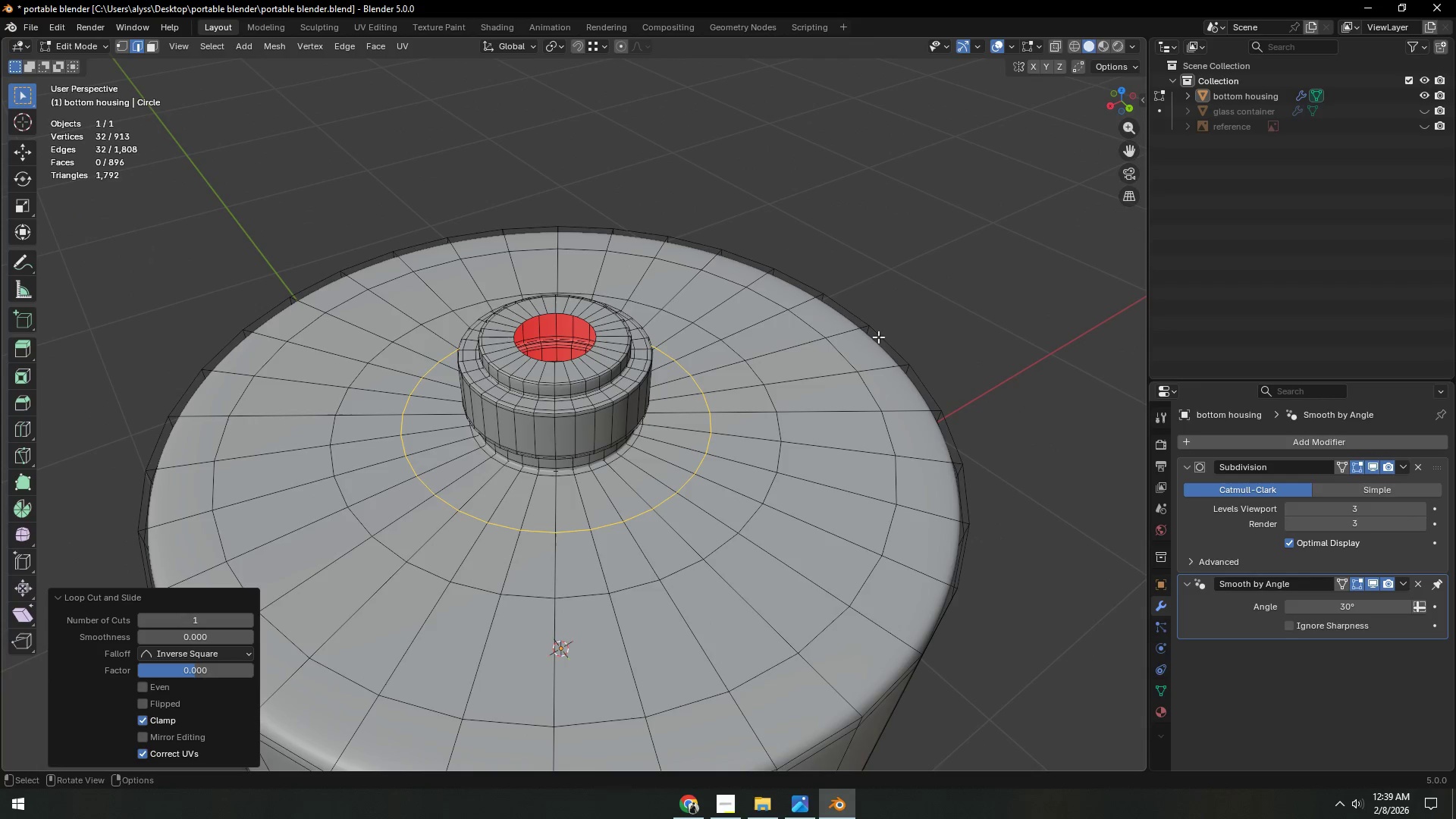 
left_click([982, 225])
 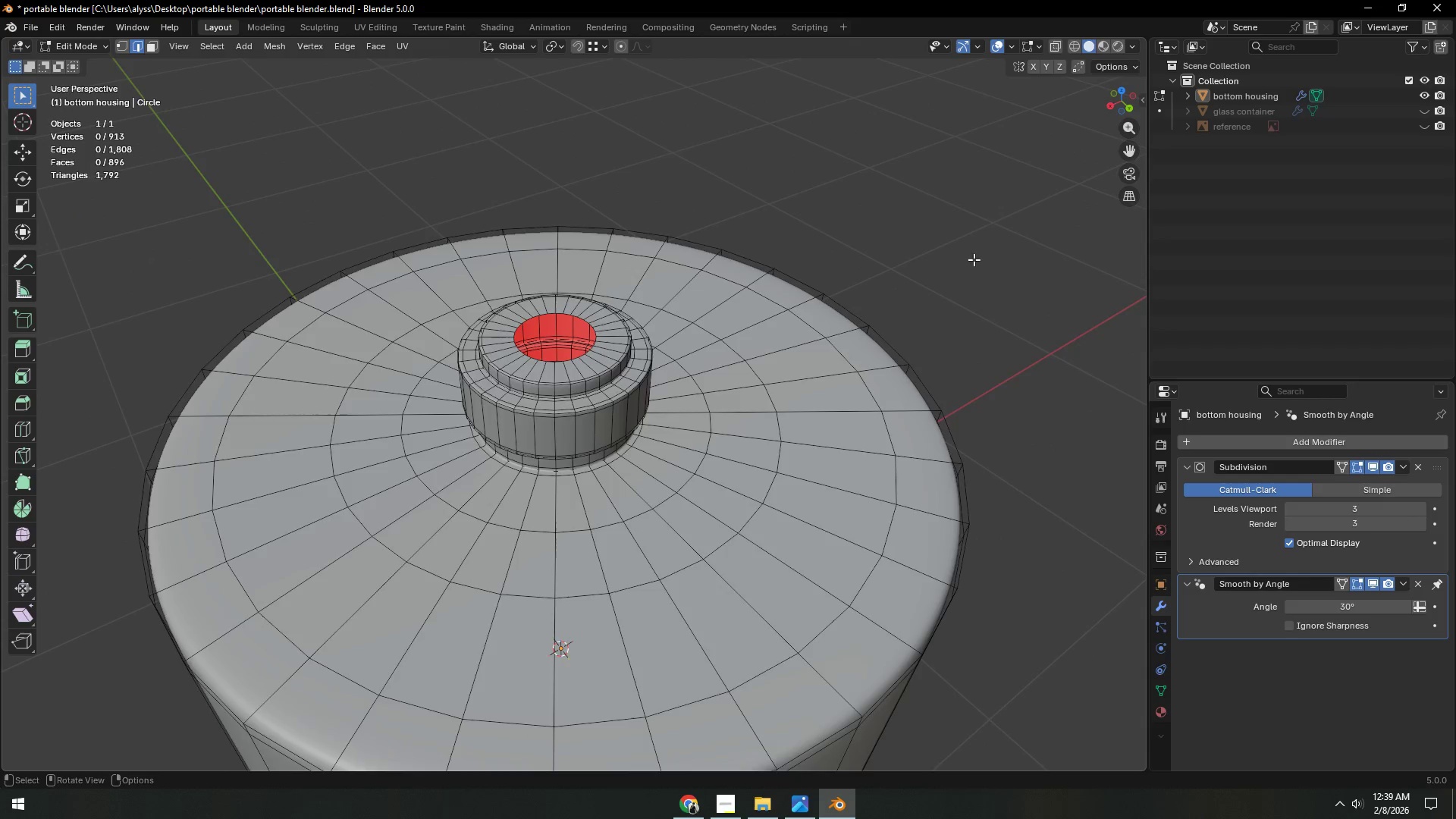 
scroll: coordinate [923, 389], scroll_direction: down, amount: 5.0
 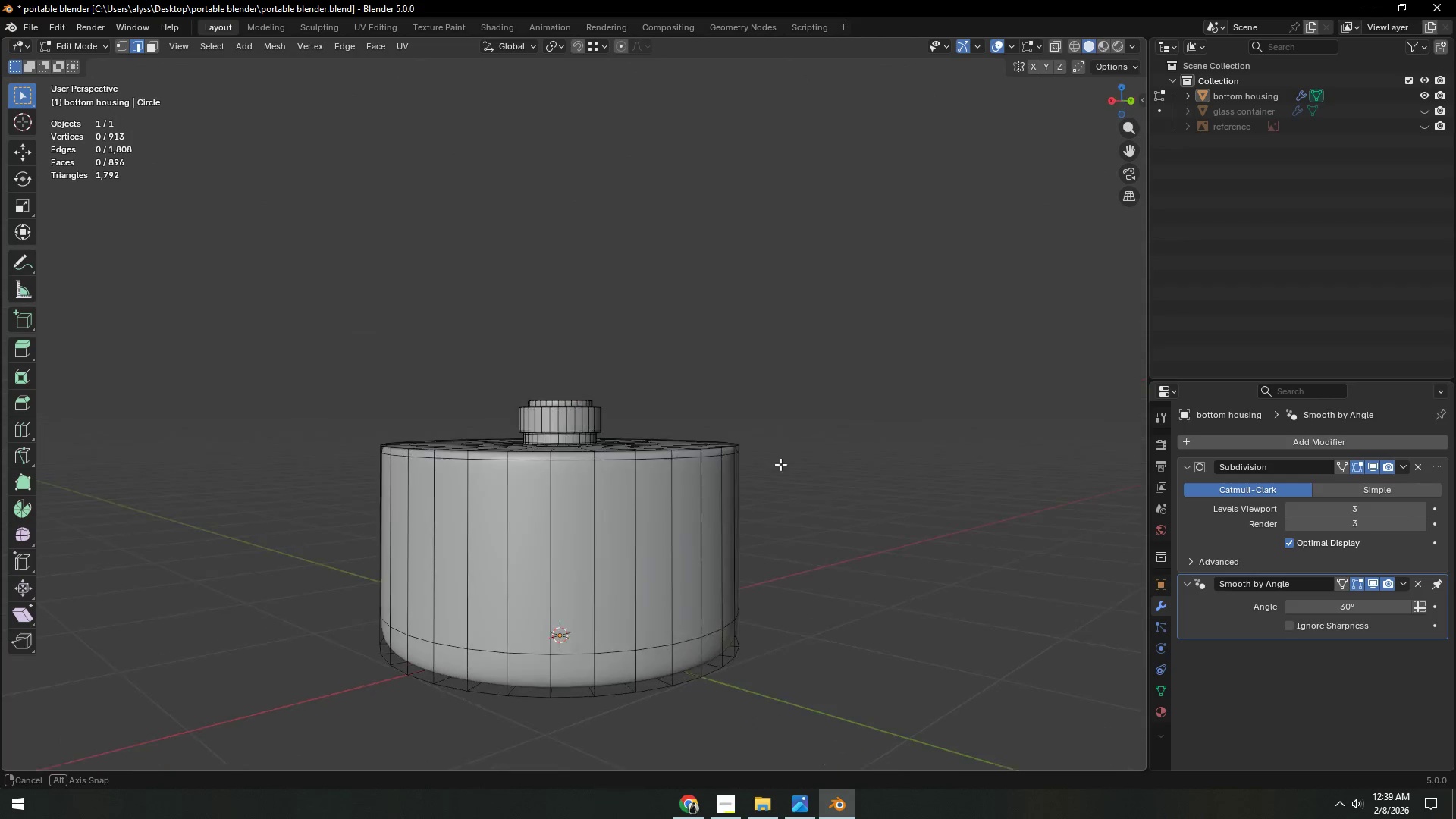 
hold_key(key=ControlLeft, duration=1.11)
 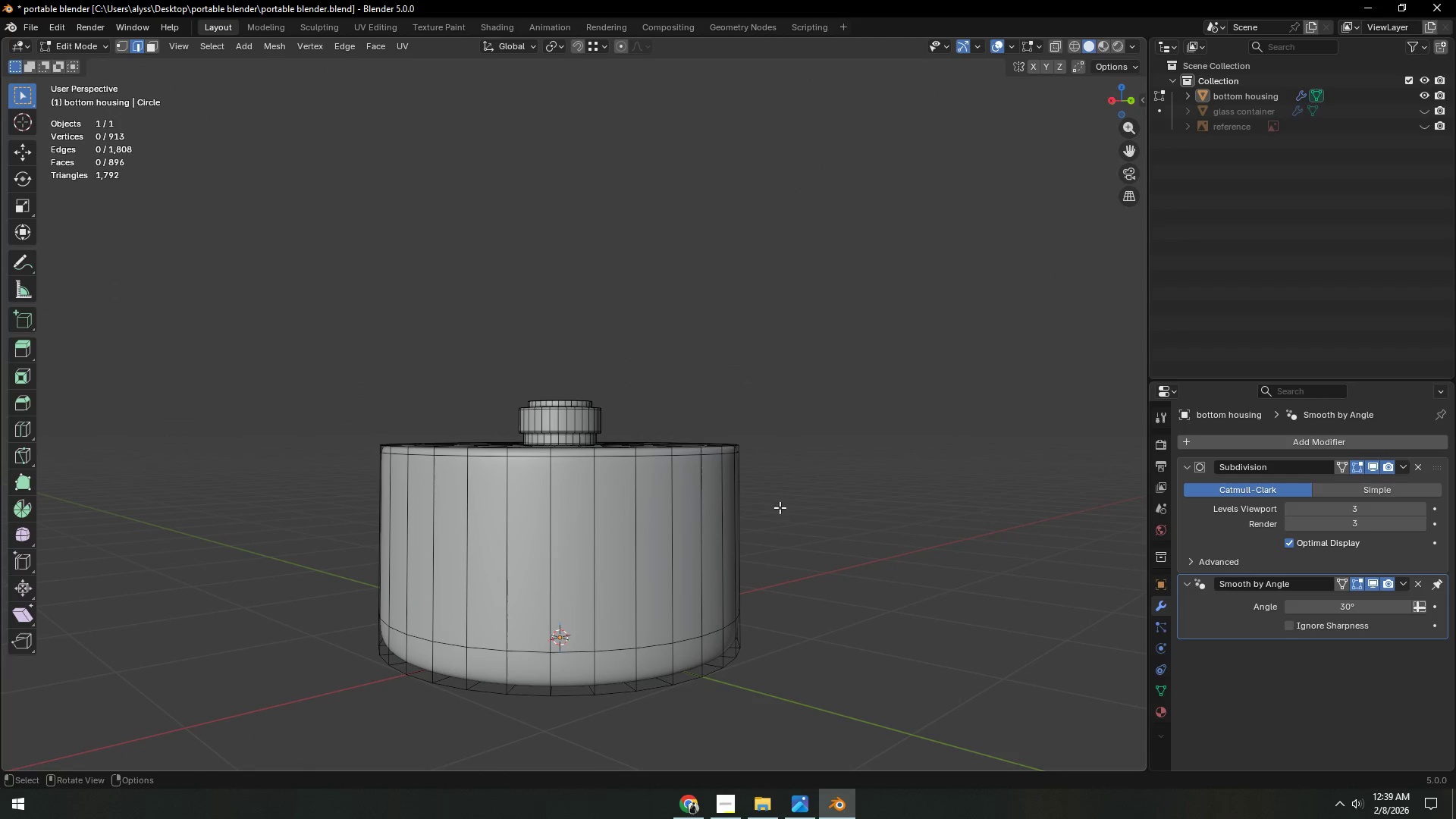 
left_click([948, 465])
 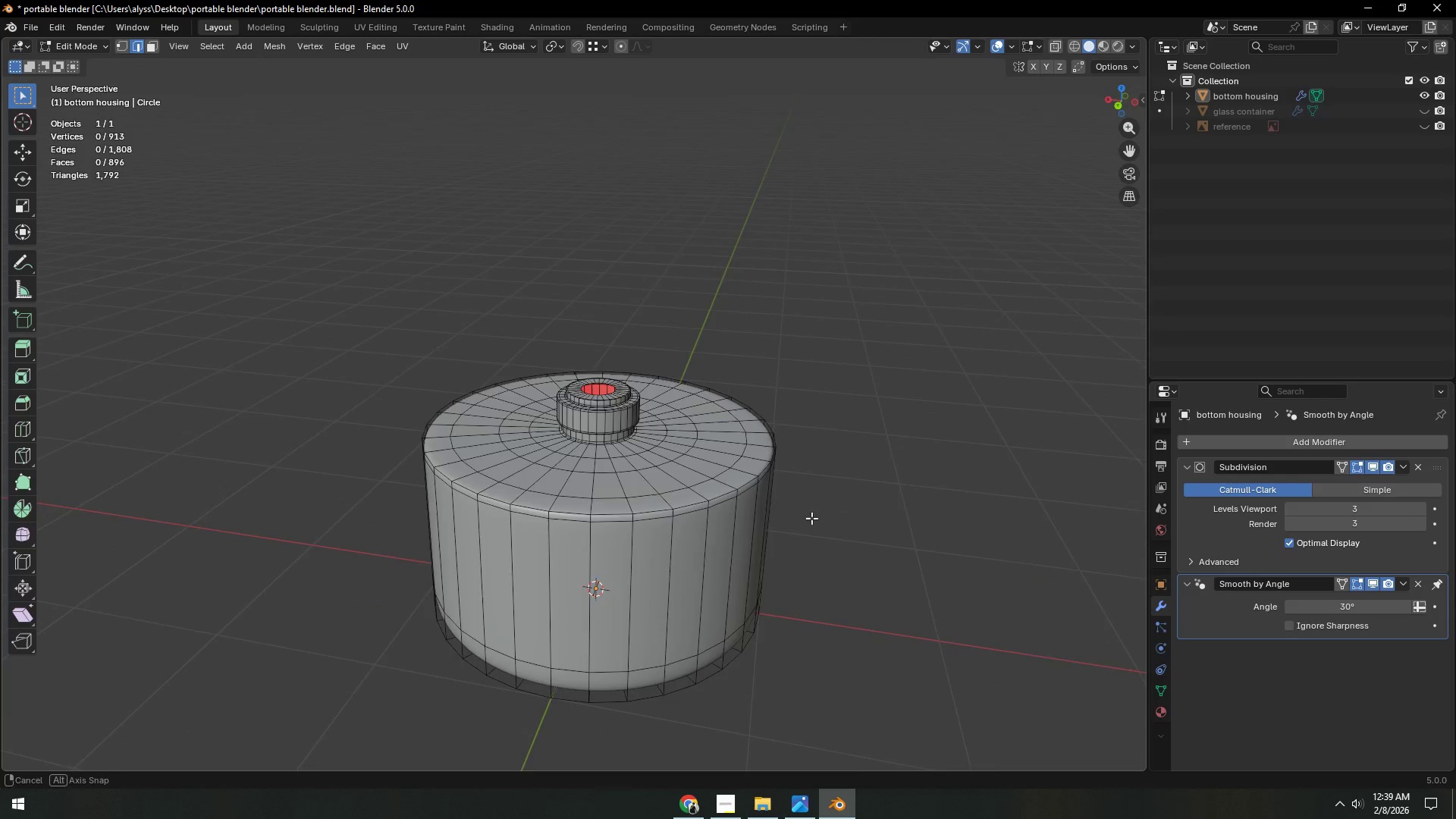 
key(Tab)
 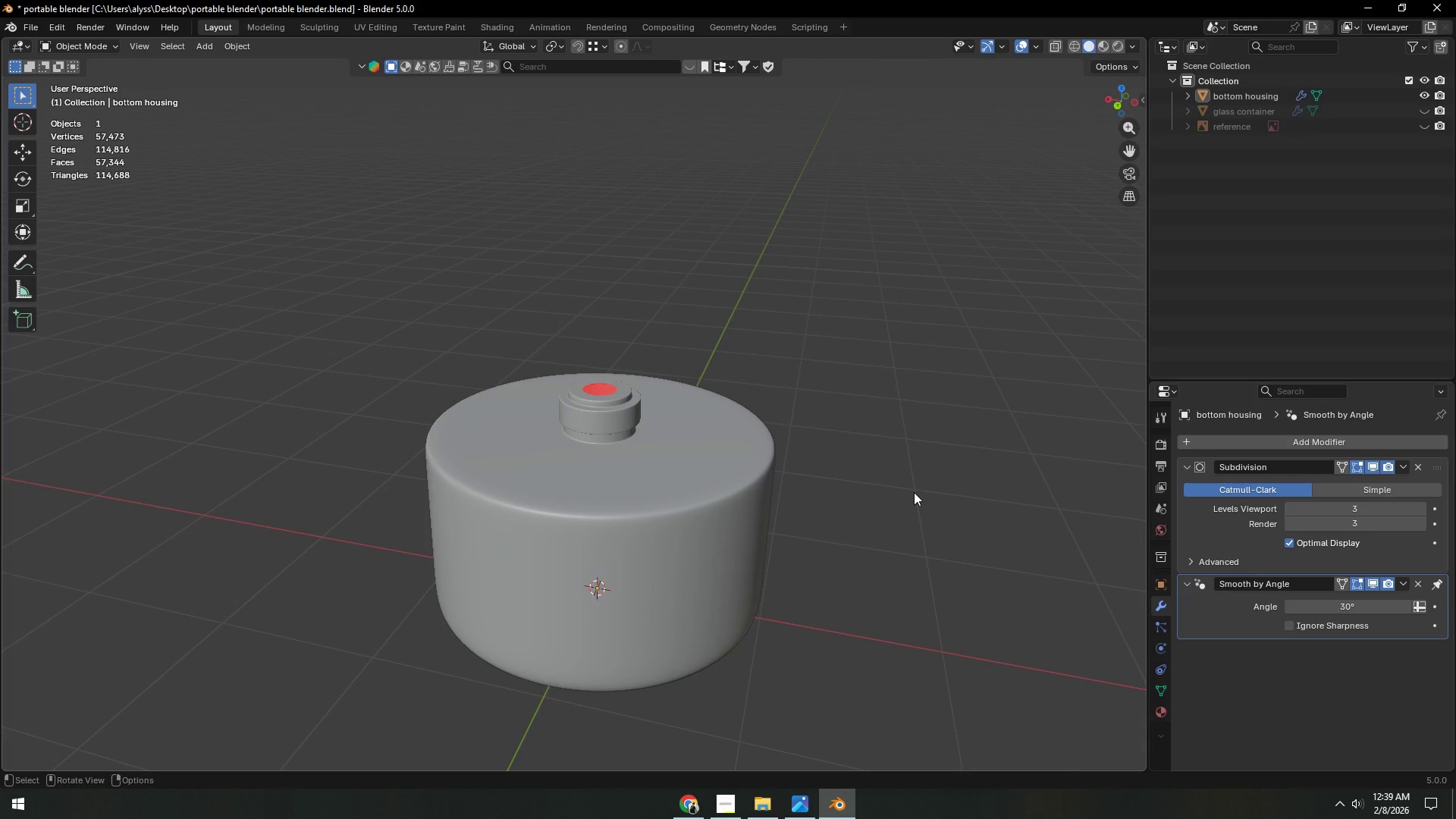 
key(Control+S)
 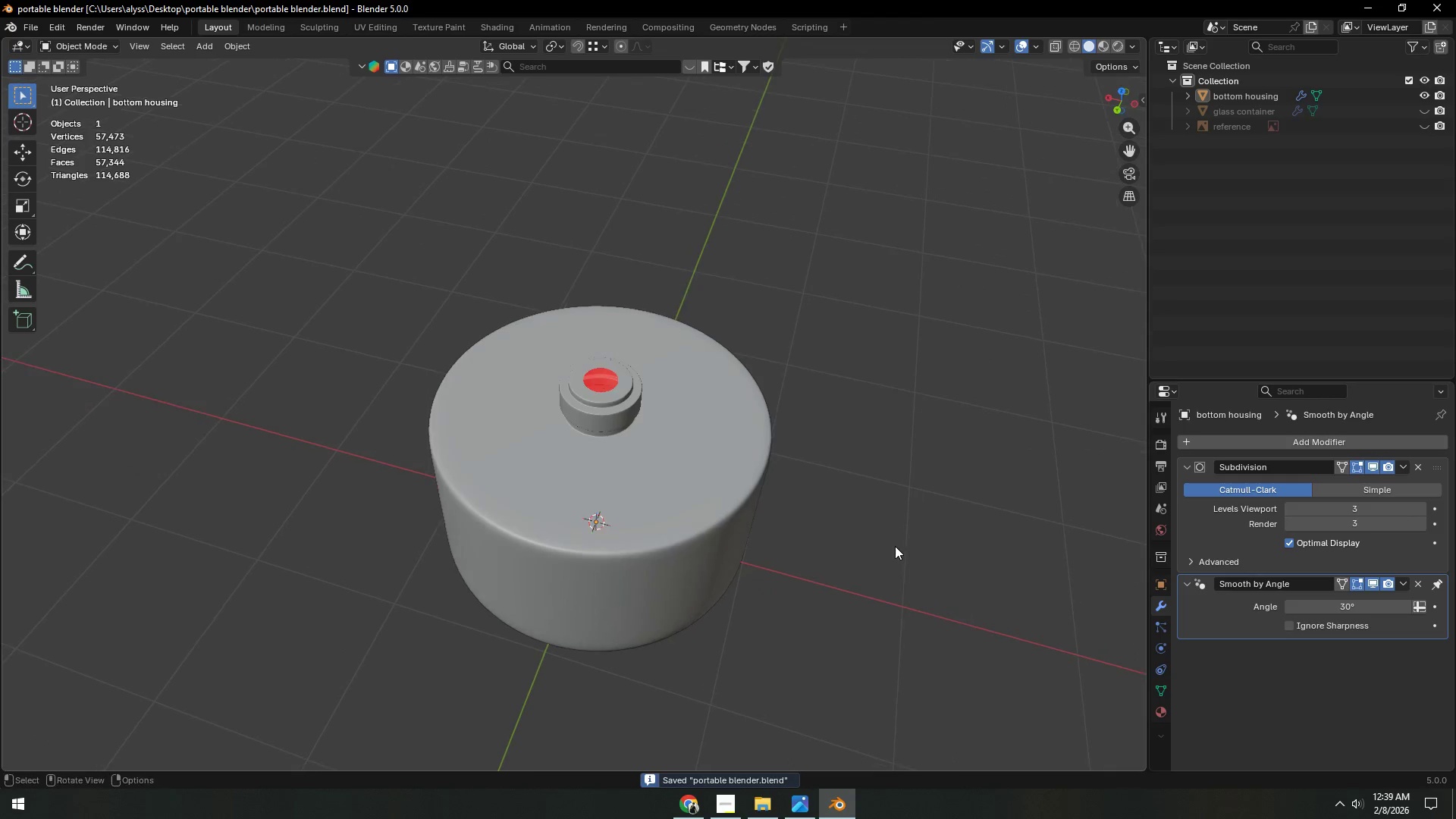 
hold_key(key=ShiftLeft, duration=0.45)
 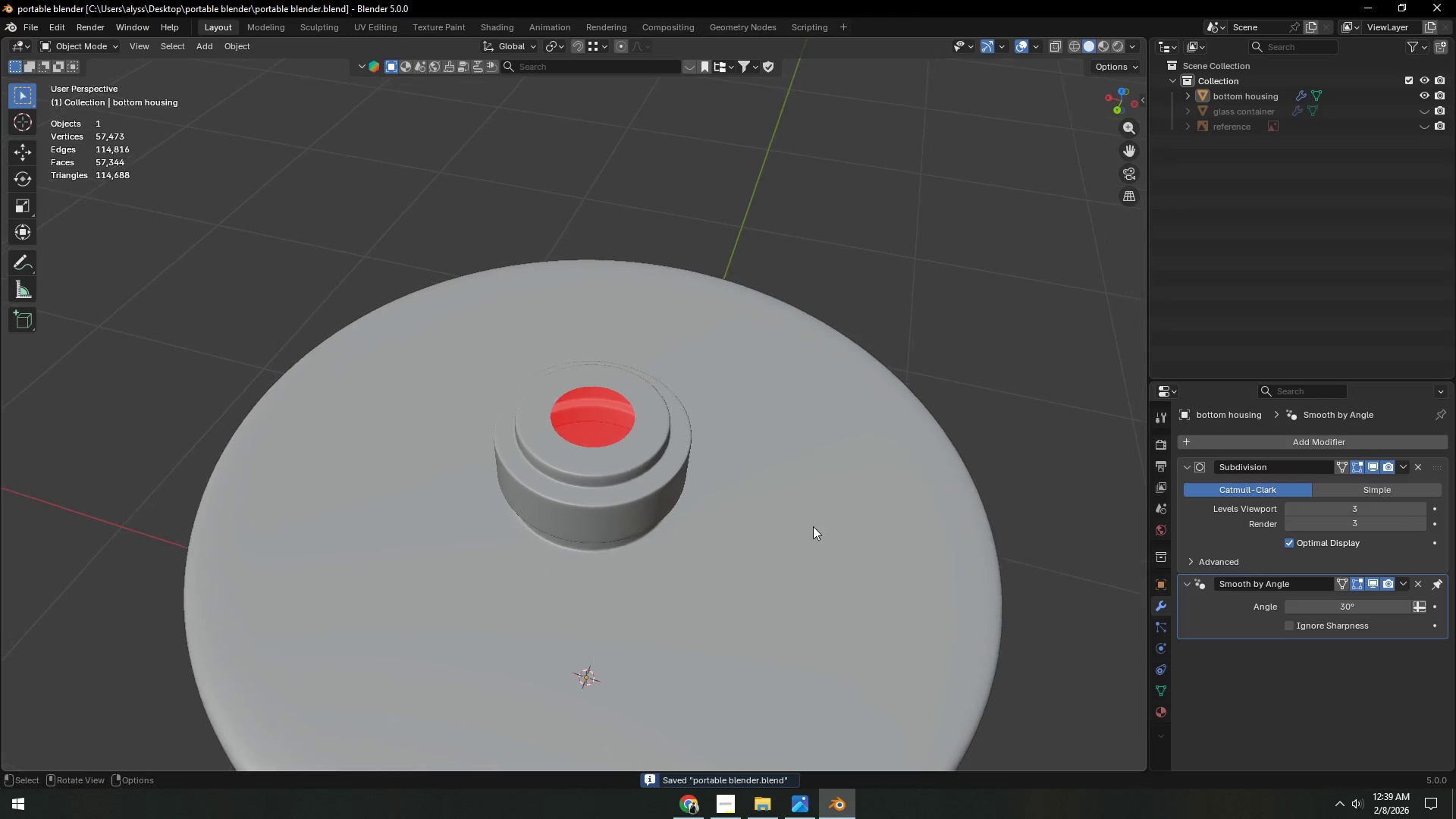 
scroll: coordinate [813, 526], scroll_direction: up, amount: 9.0
 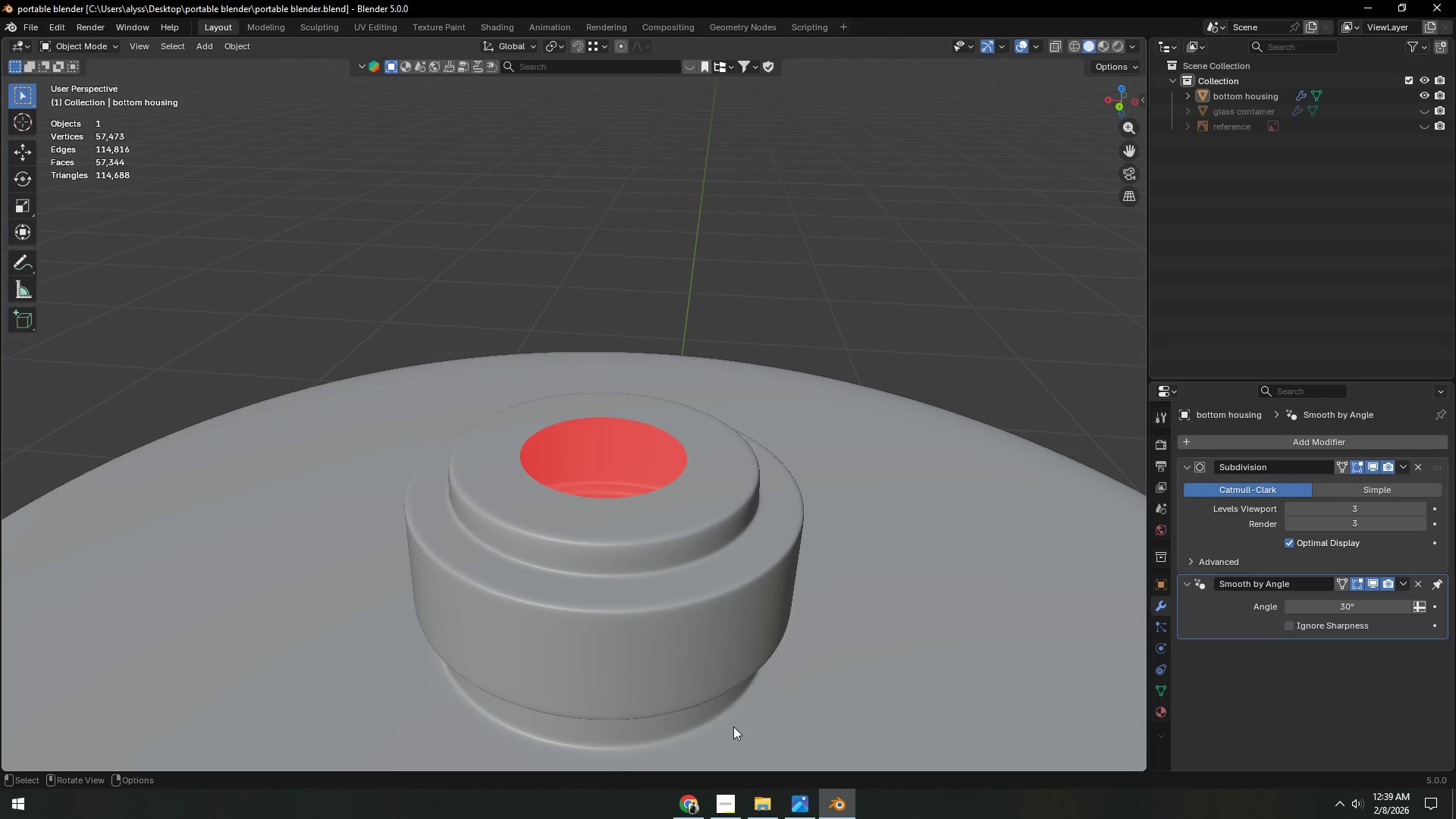 
wait(8.89)
 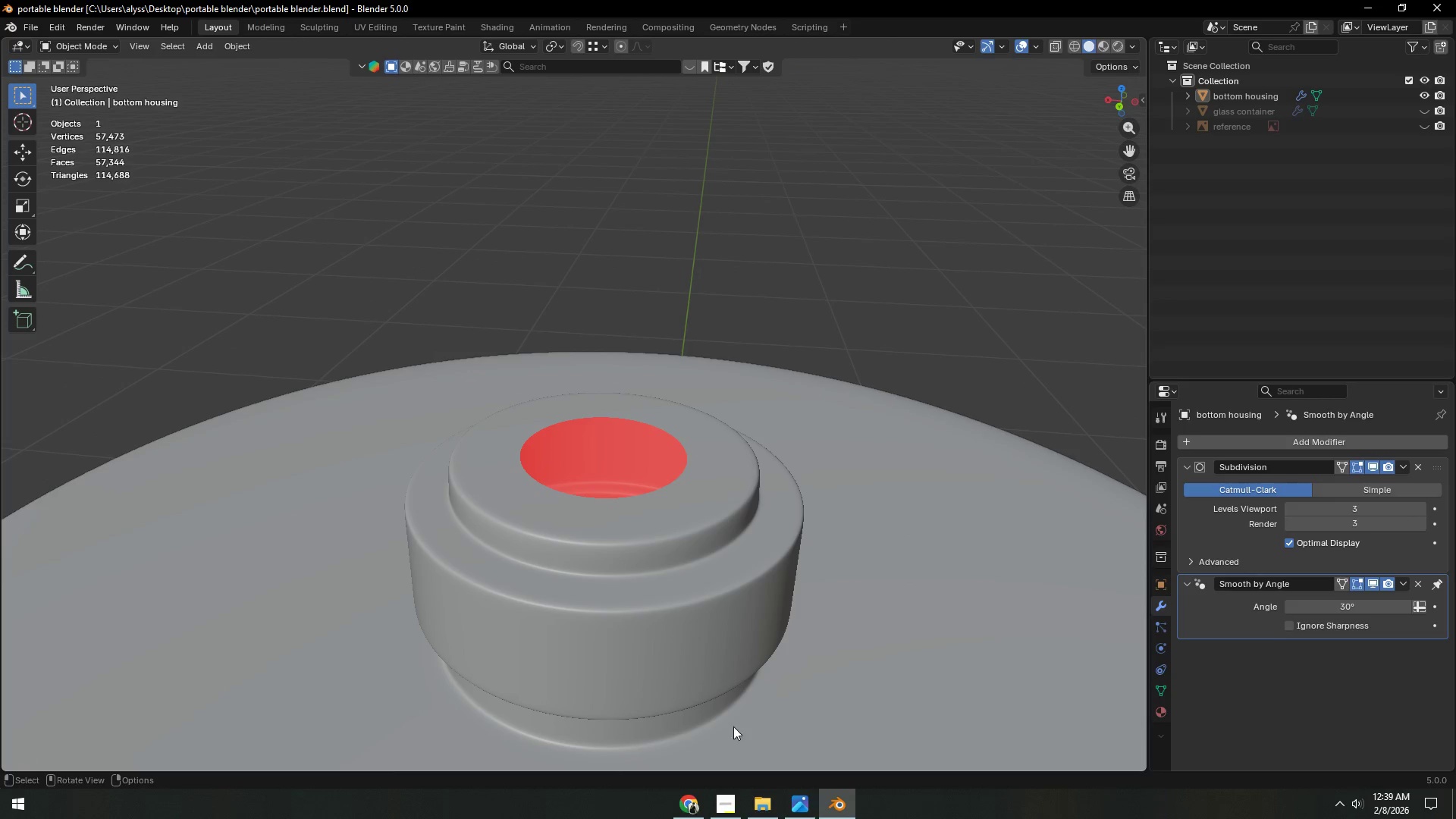 
scroll: coordinate [653, 533], scroll_direction: up, amount: 2.0
 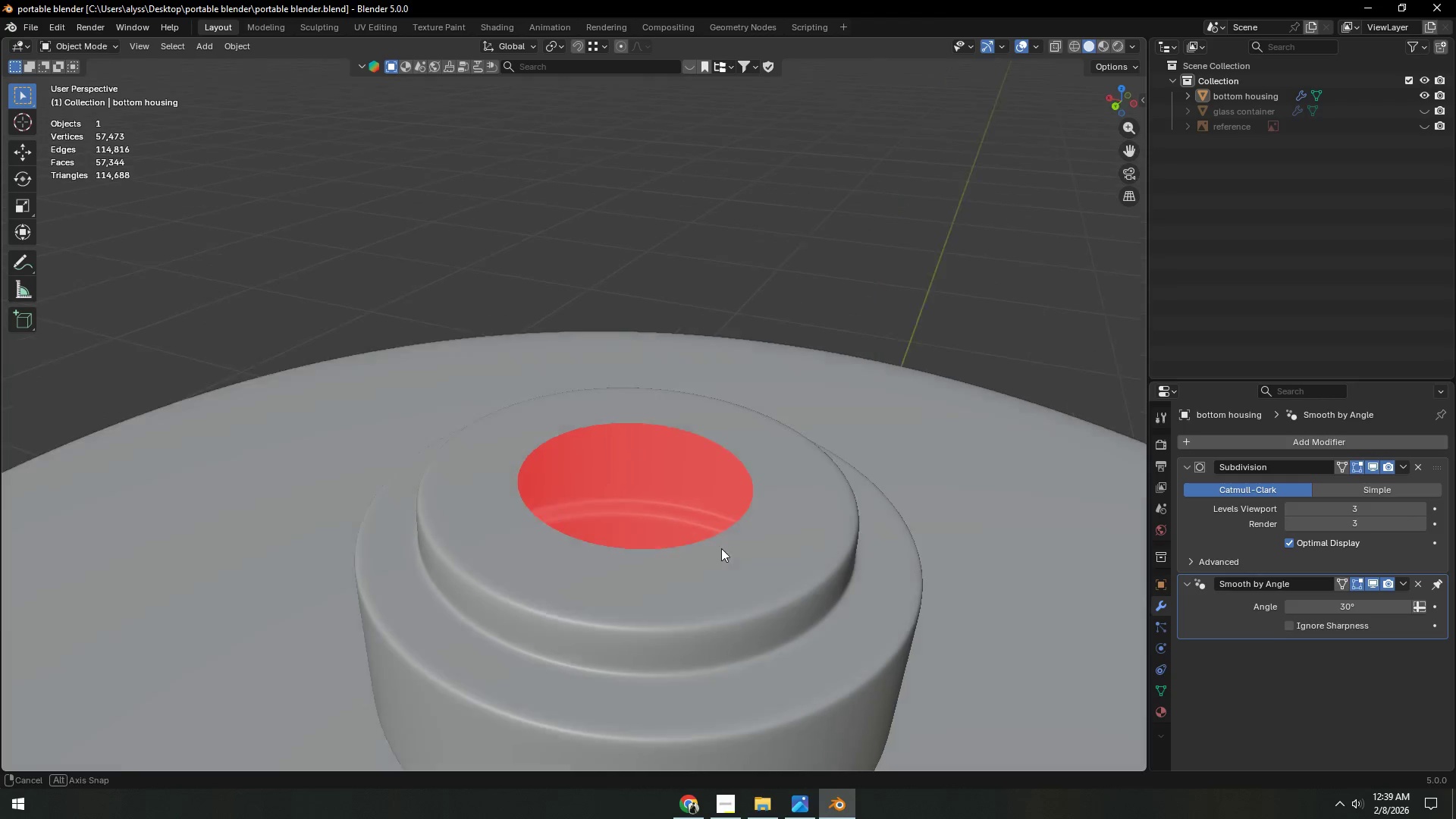 
left_click([748, 551])
 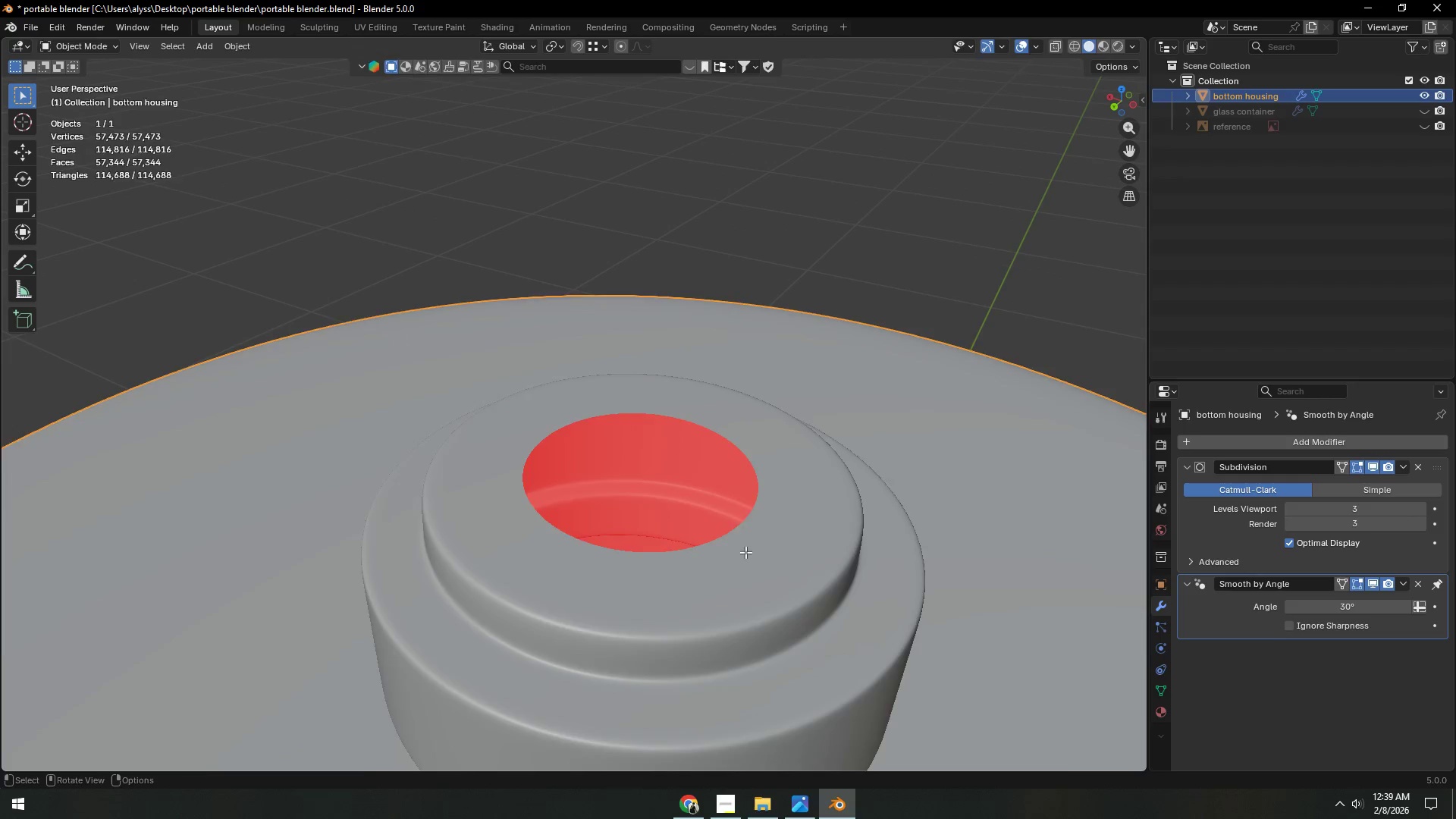 
key(Tab)
 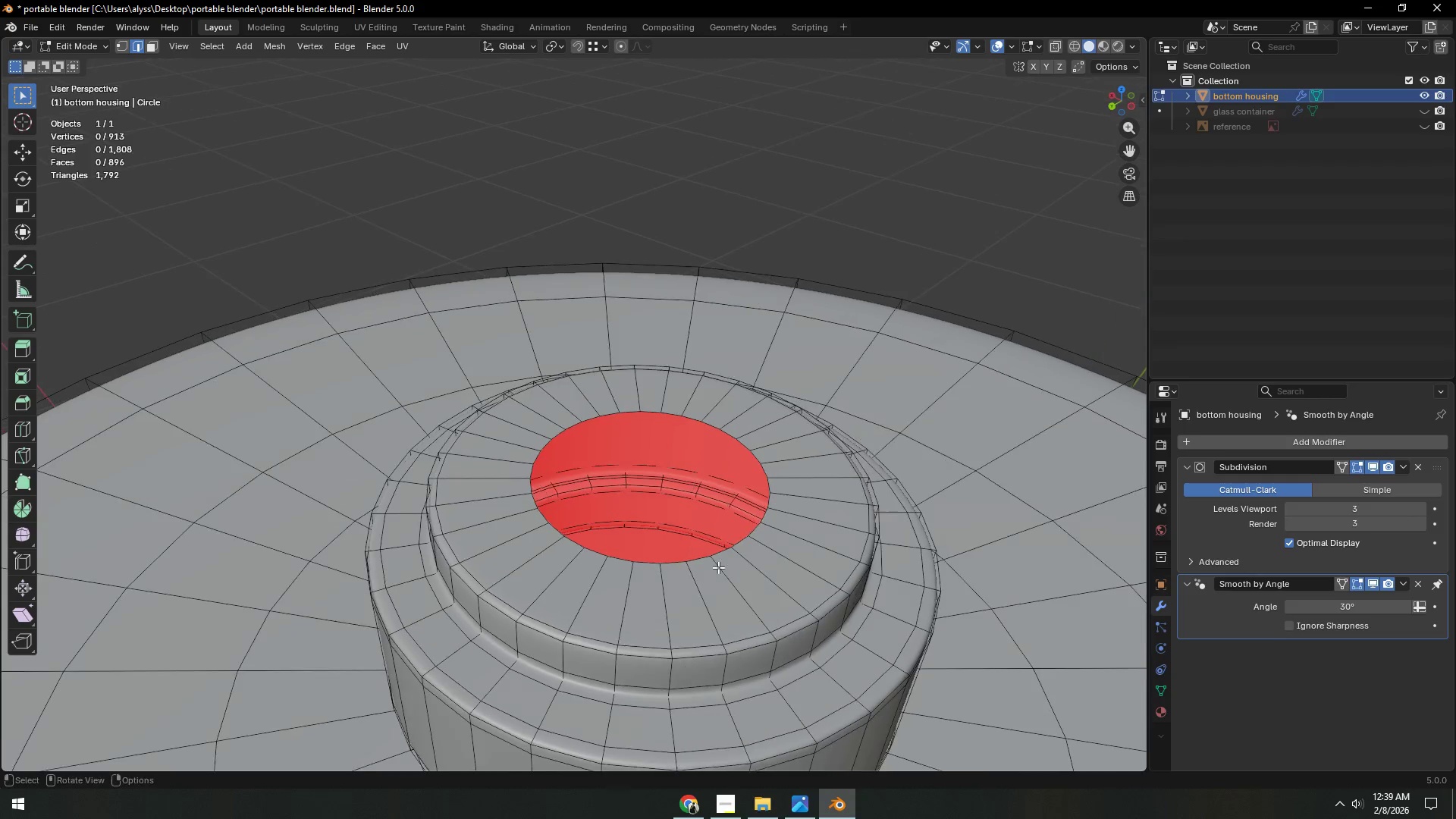 
hold_key(key=ShiftLeft, duration=0.41)
 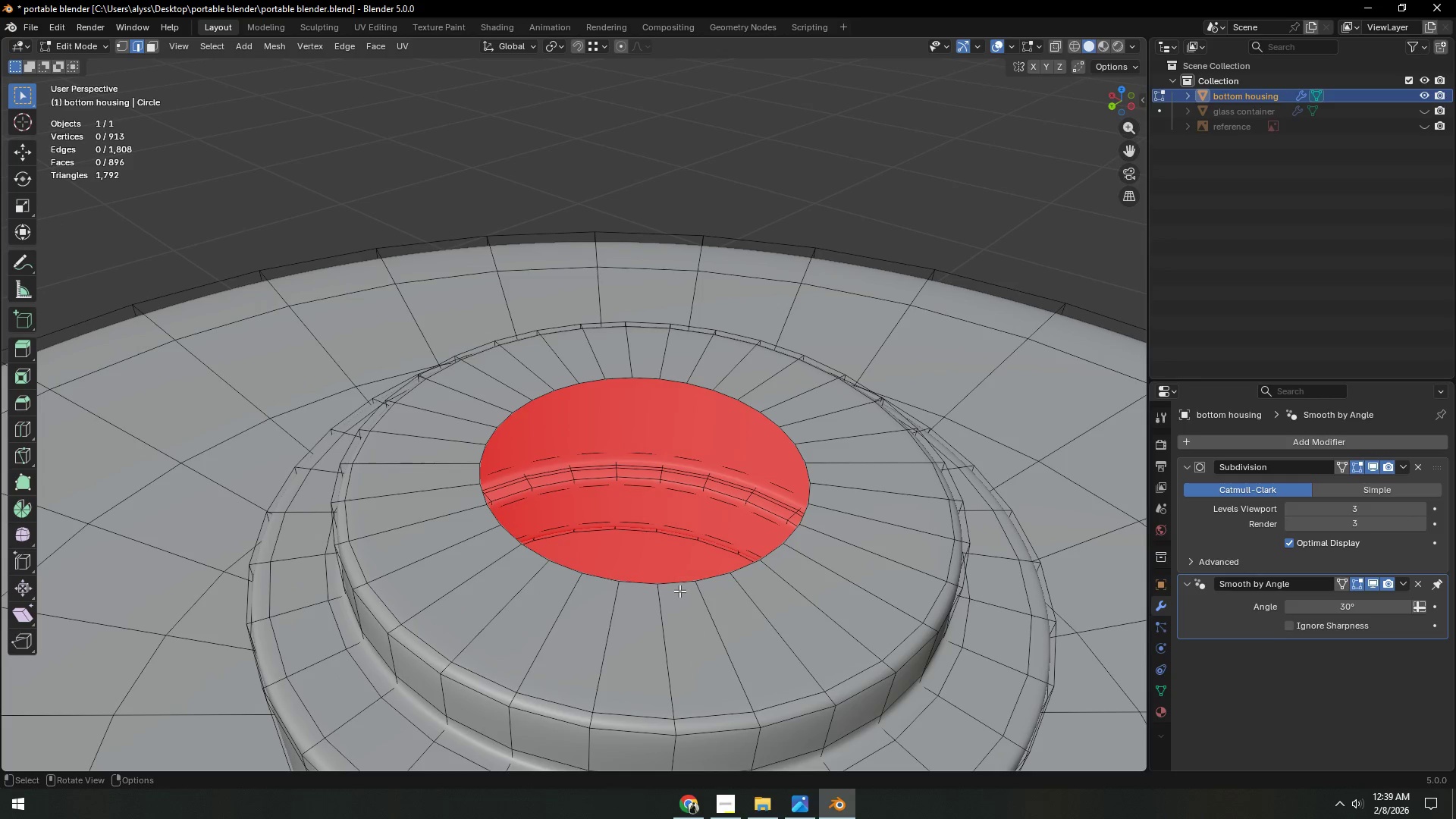 
scroll: coordinate [718, 567], scroll_direction: up, amount: 2.0
 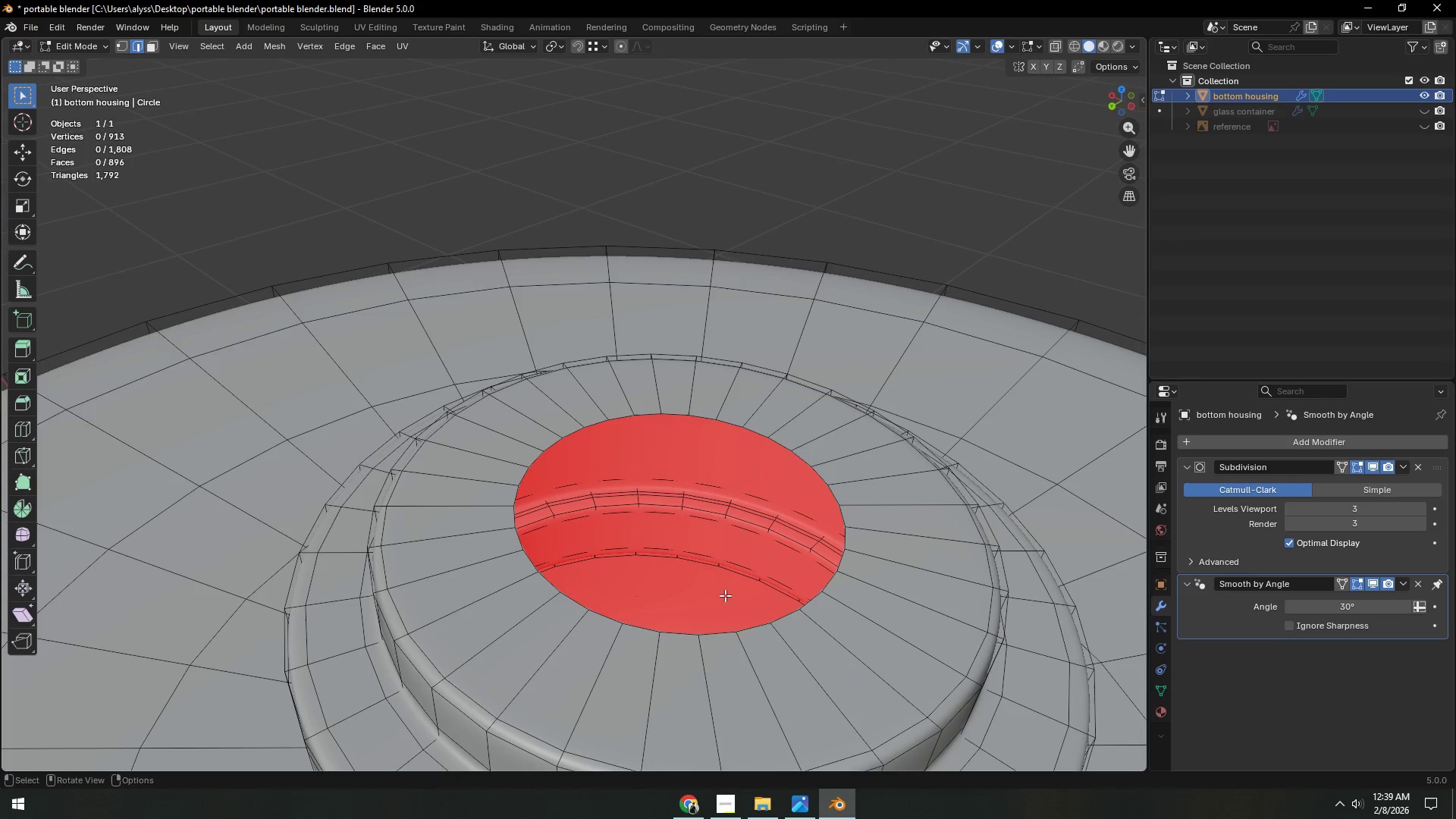 
hold_key(key=AltLeft, duration=0.53)
left_click([678, 585])
 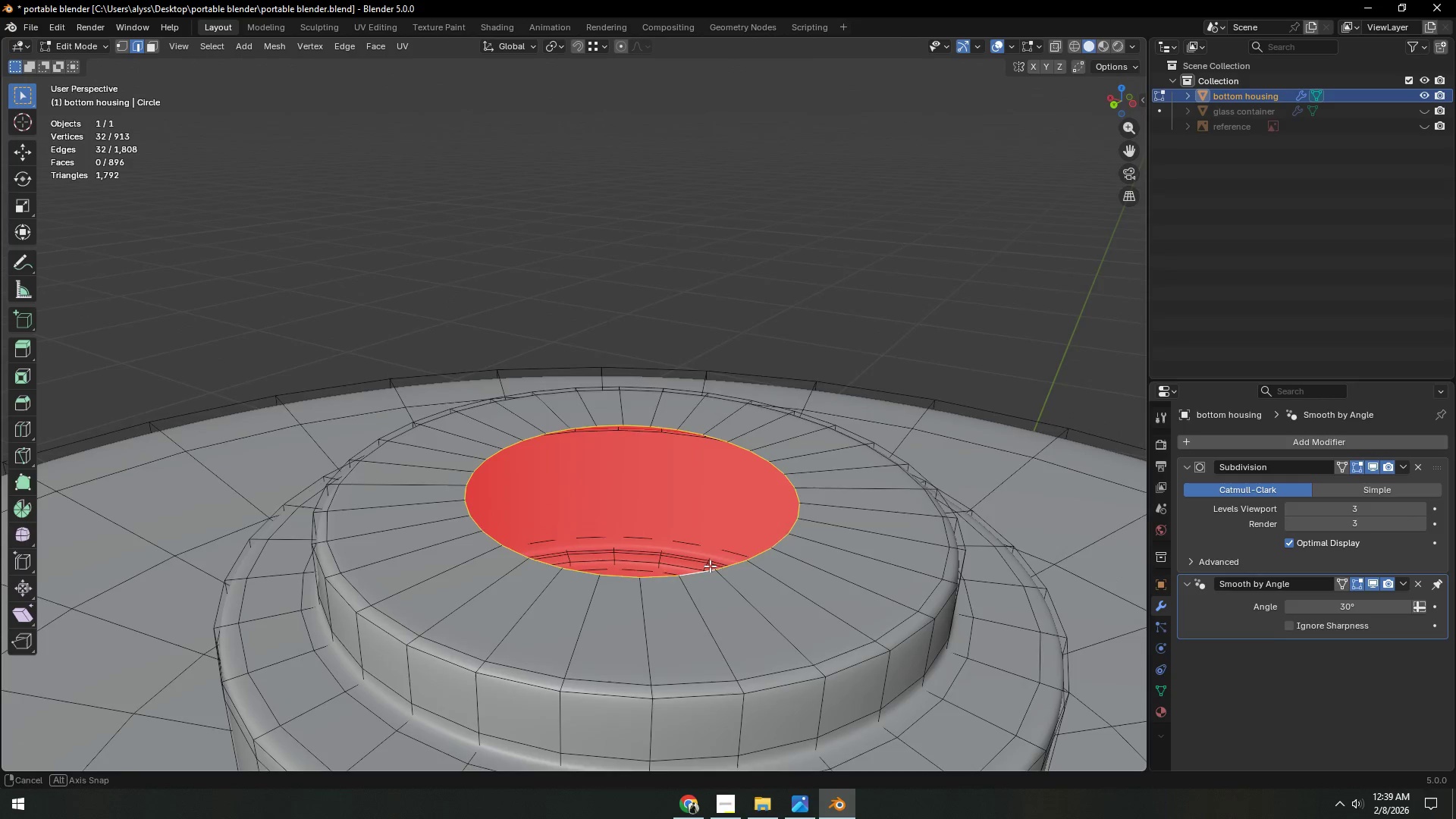 
key(Alt+AltLeft)
 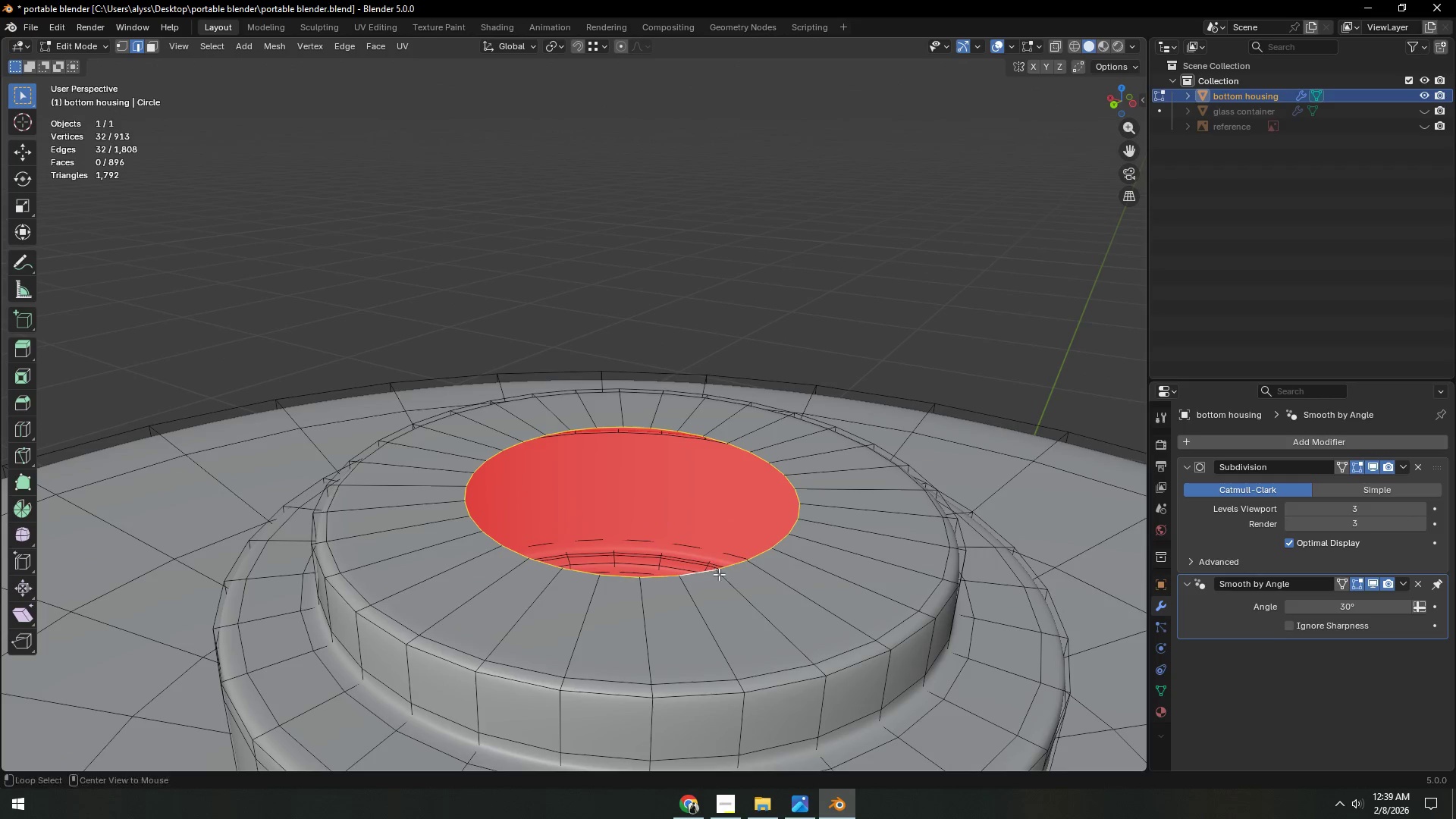 
key(Alt+Tab)
 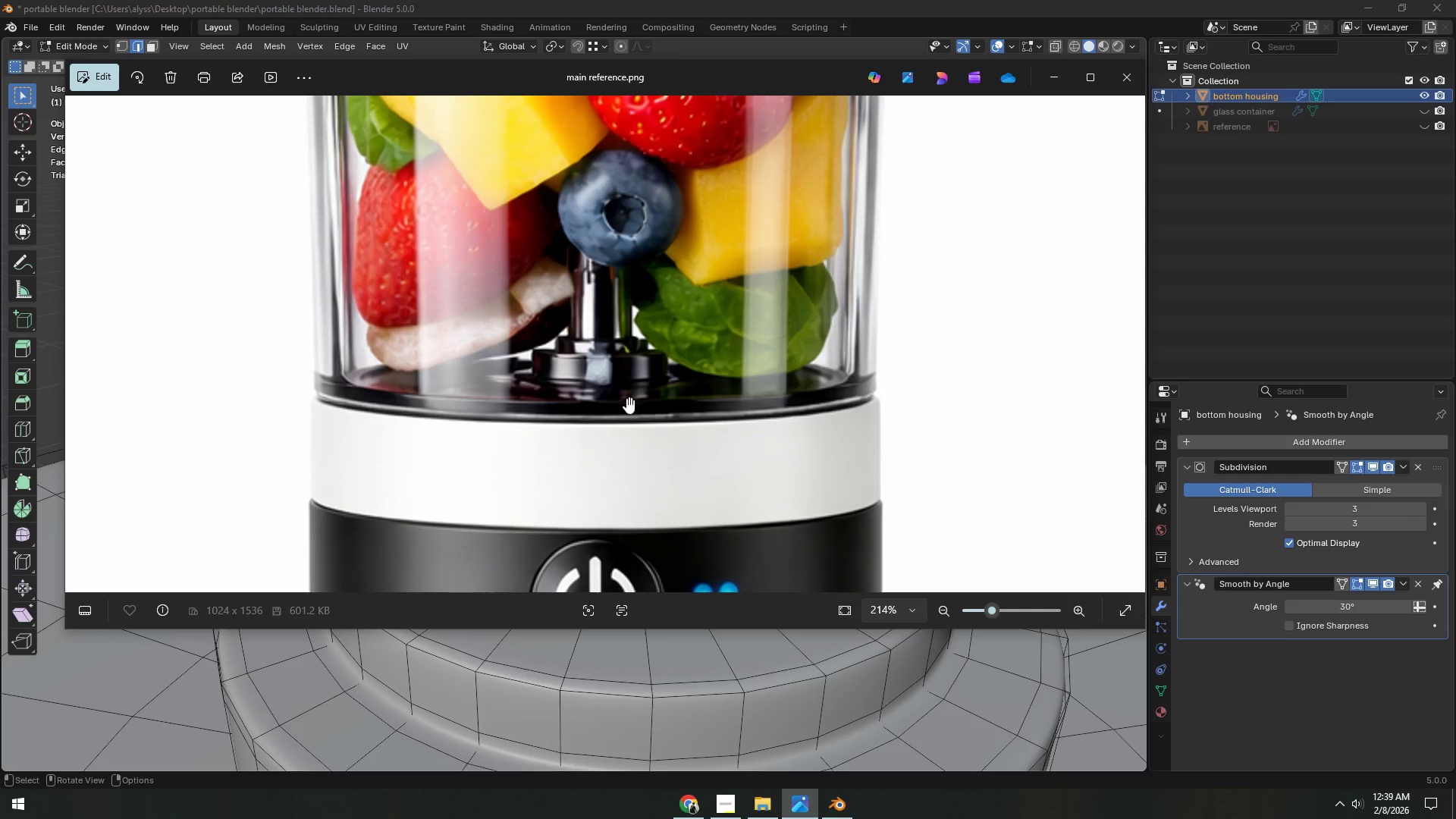 
key(Alt+AltLeft)
 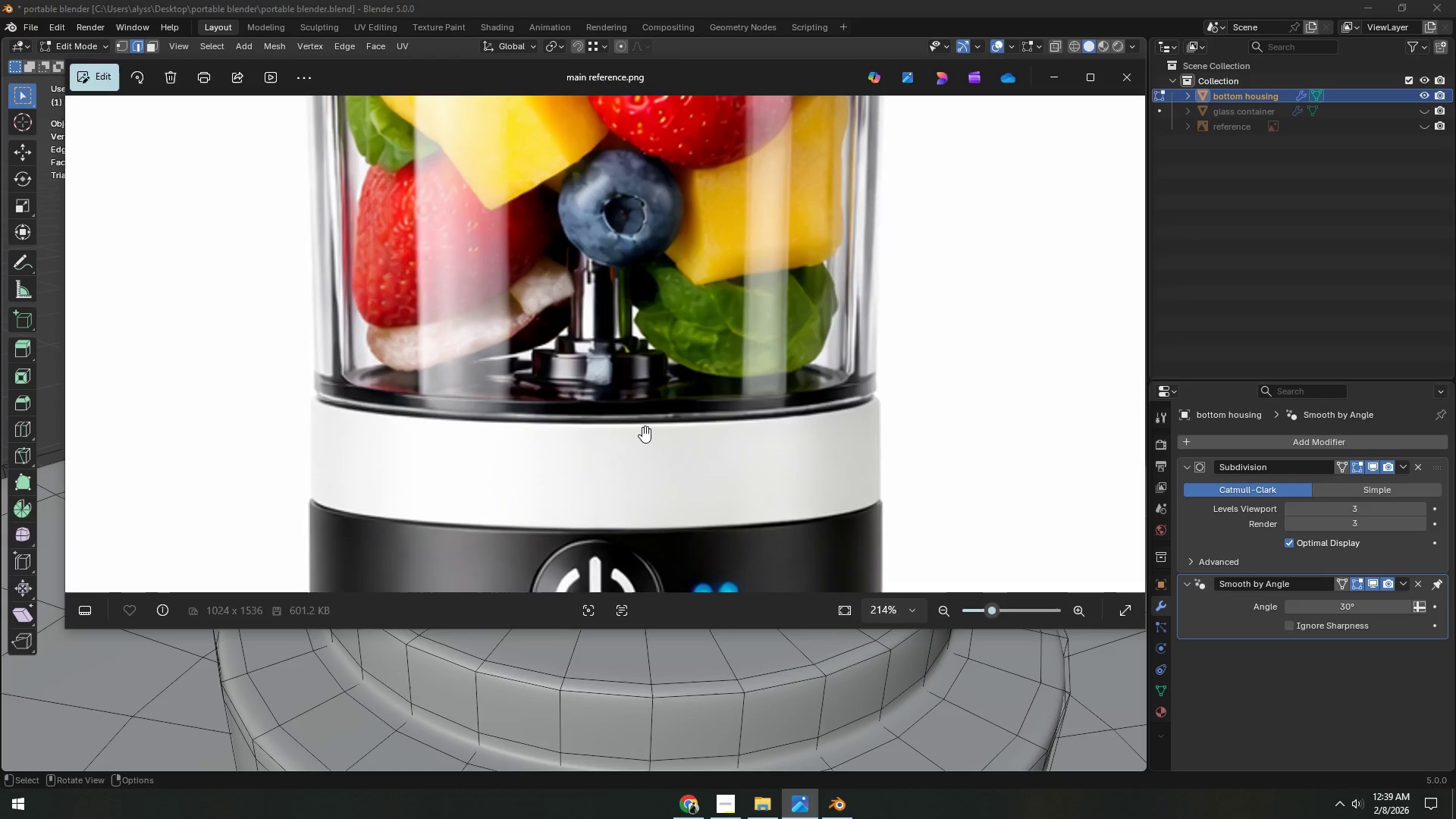 
key(Alt+Tab)
 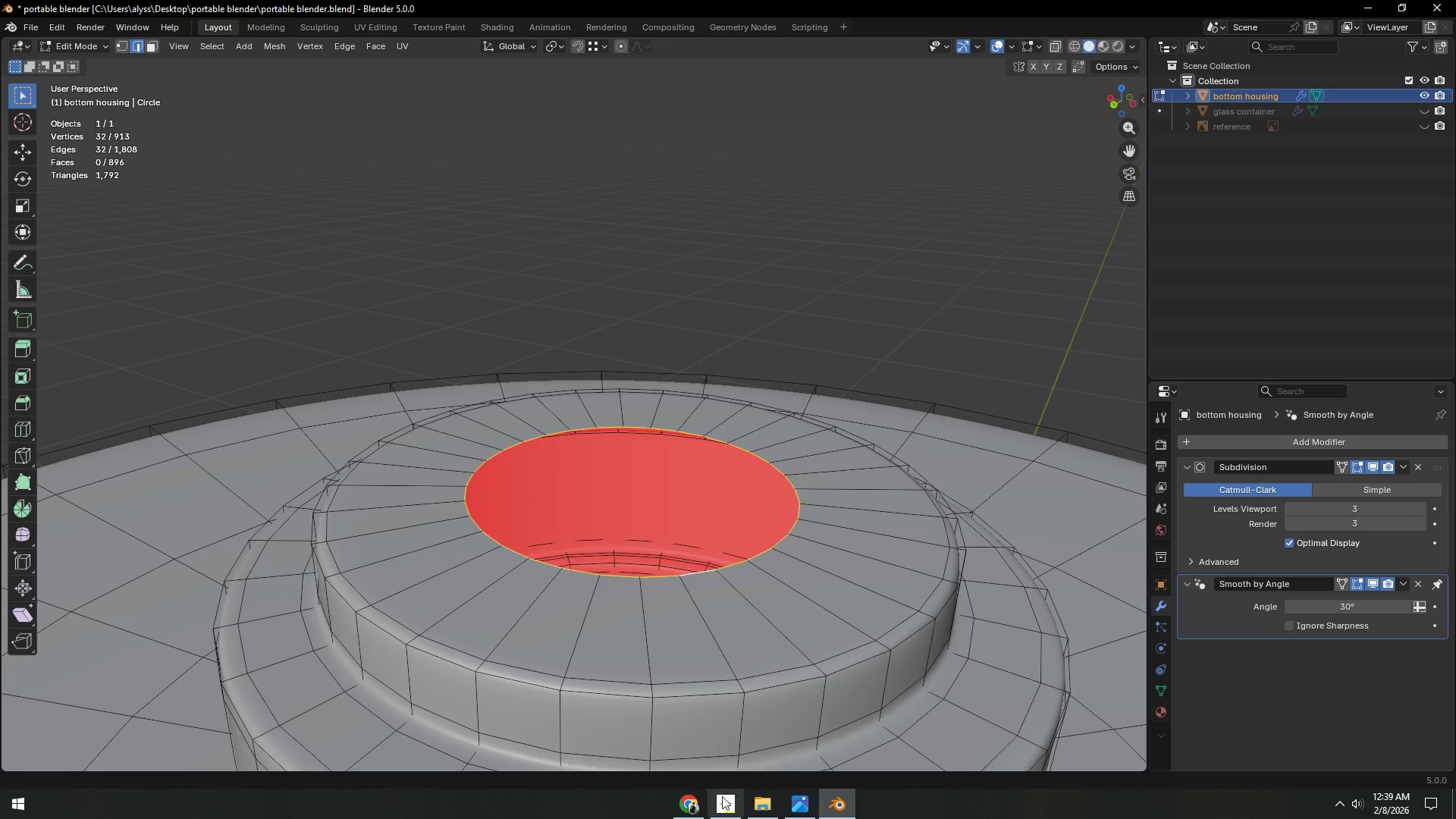 
left_click([720, 804])